 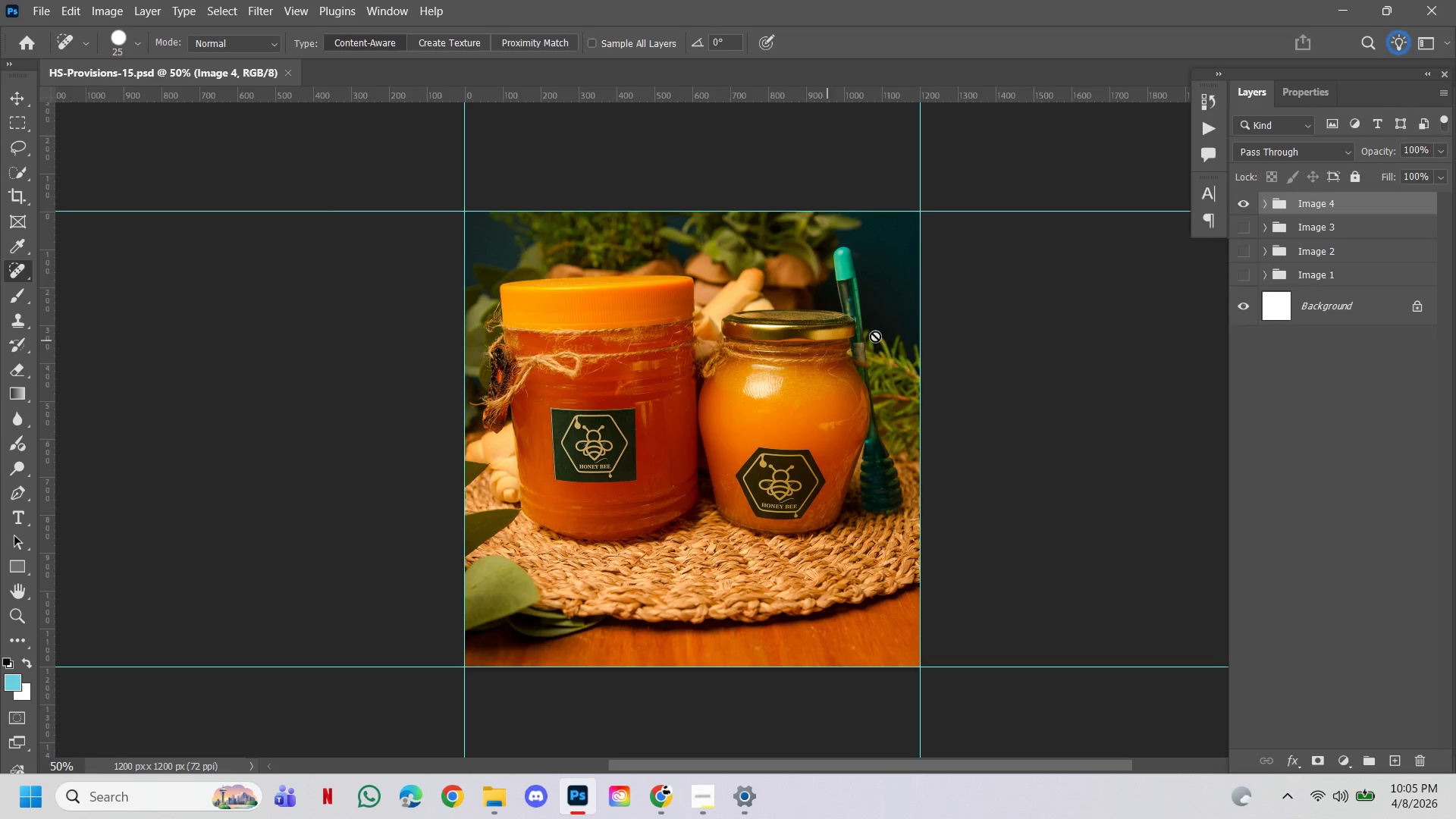 
hold_key(key=Space, duration=1.23)
 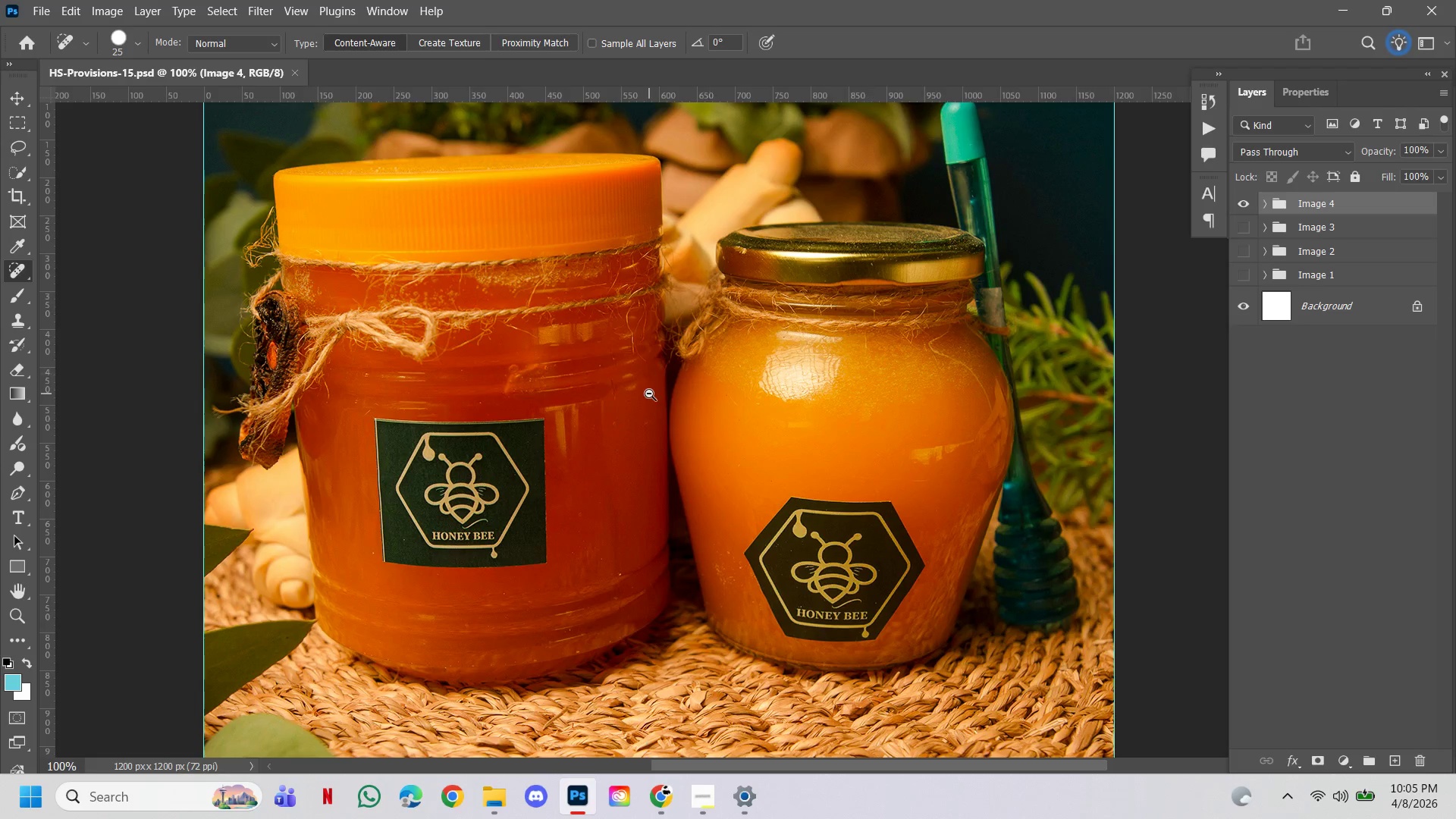 
left_click([682, 431])
 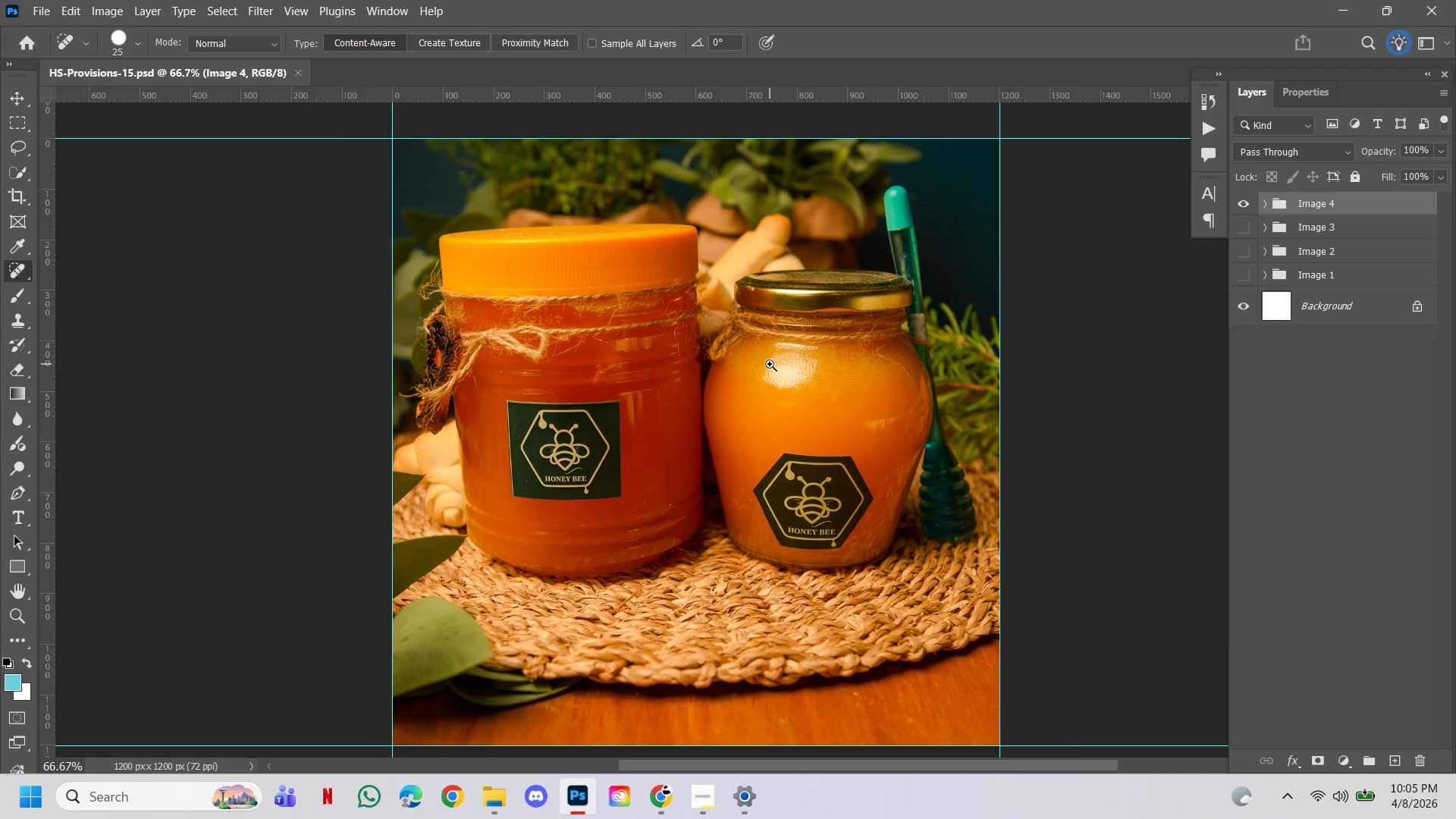 
left_click([770, 364])
 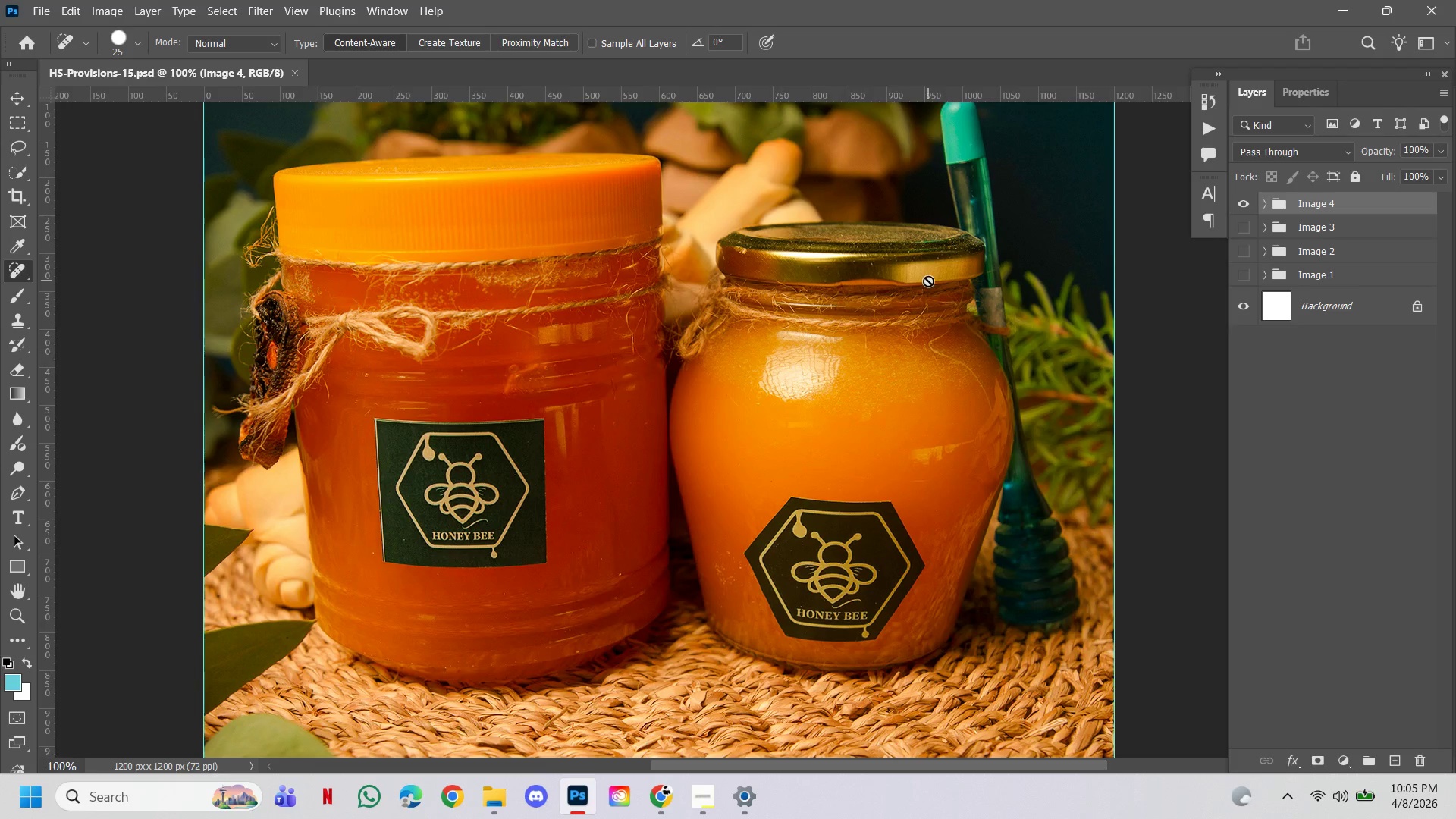 
hold_key(key=ControlLeft, duration=1.36)
 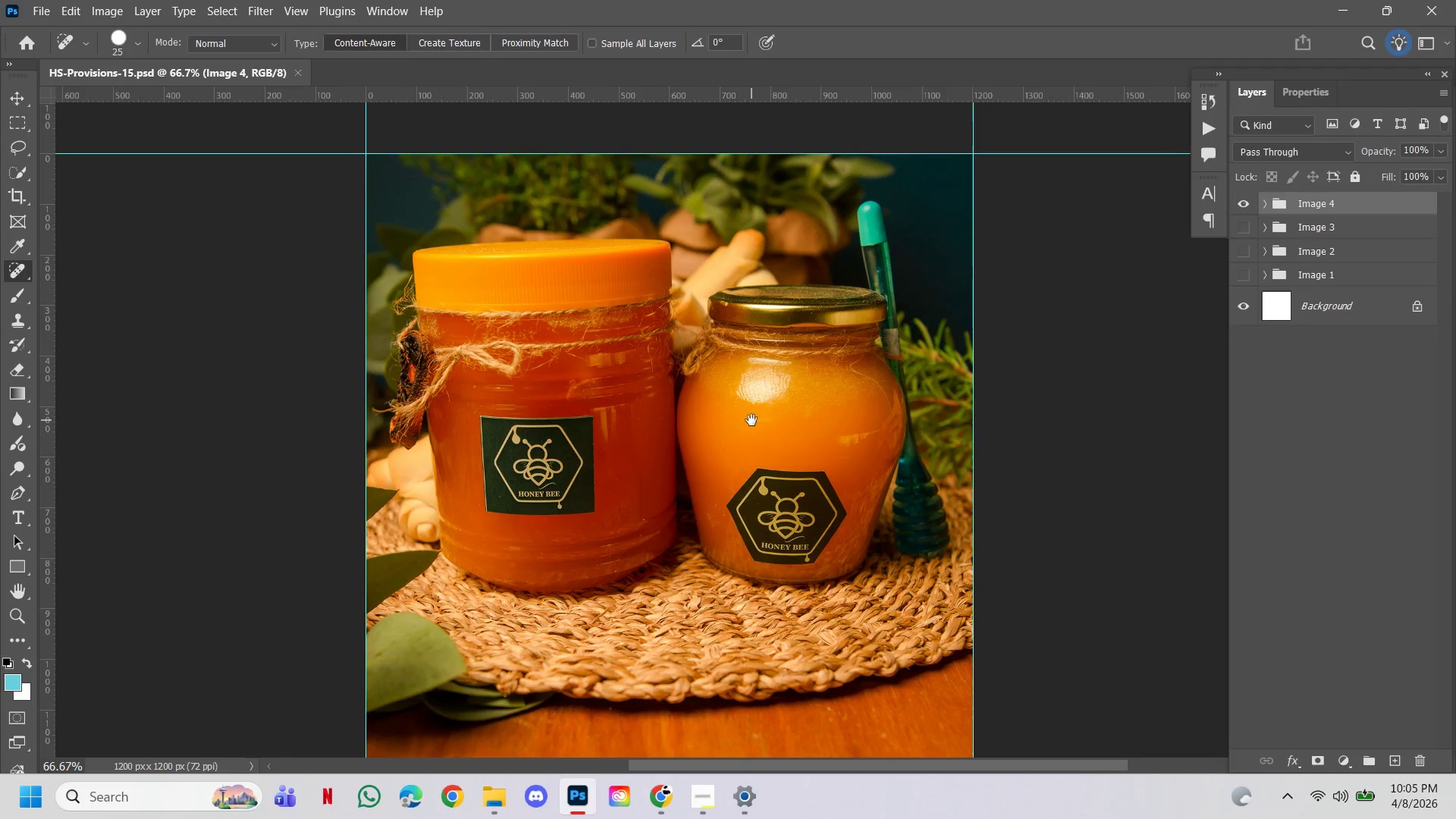 
hold_key(key=AltLeft, duration=1.19)
 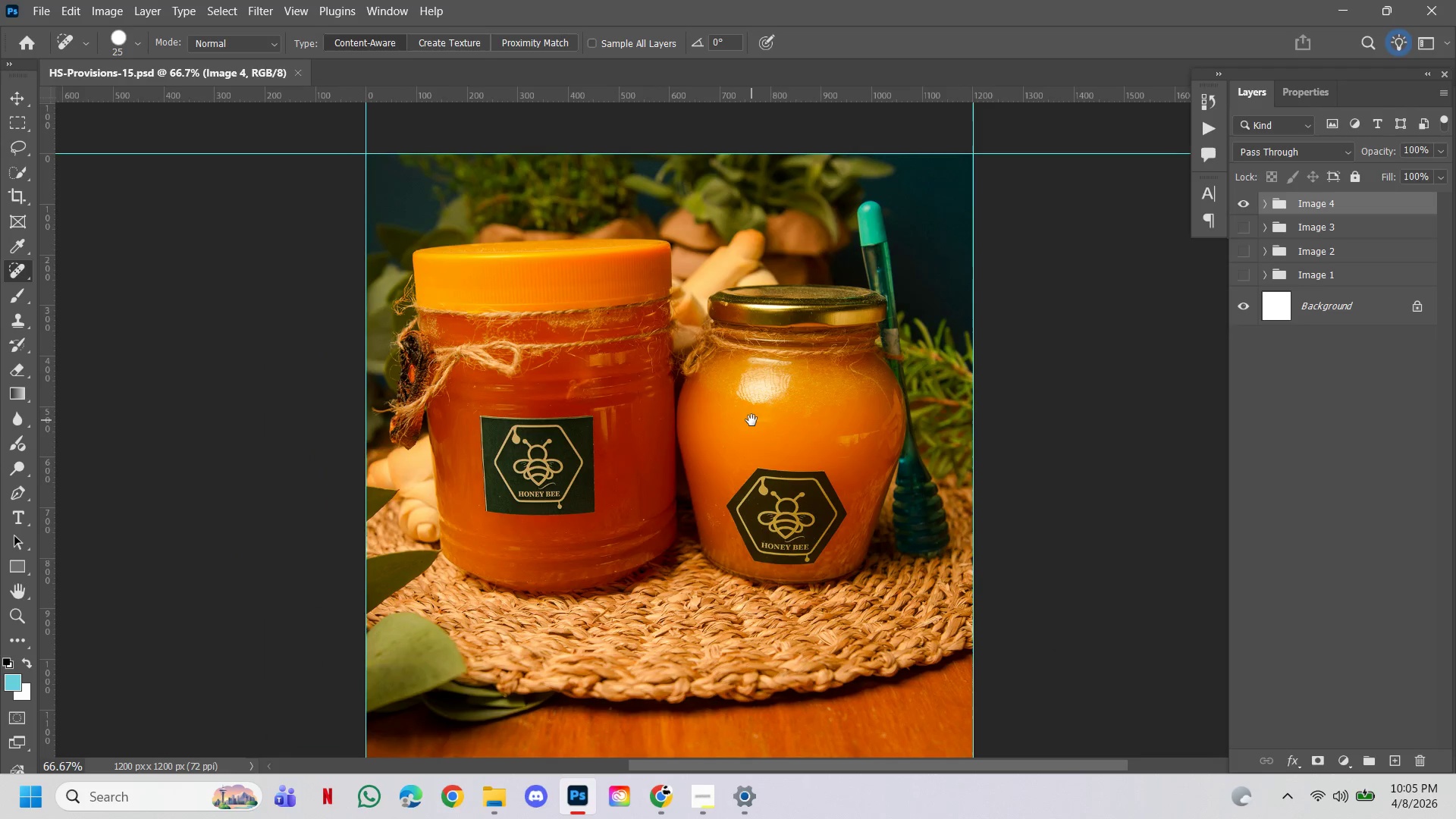 
hold_key(key=Space, duration=1.53)
 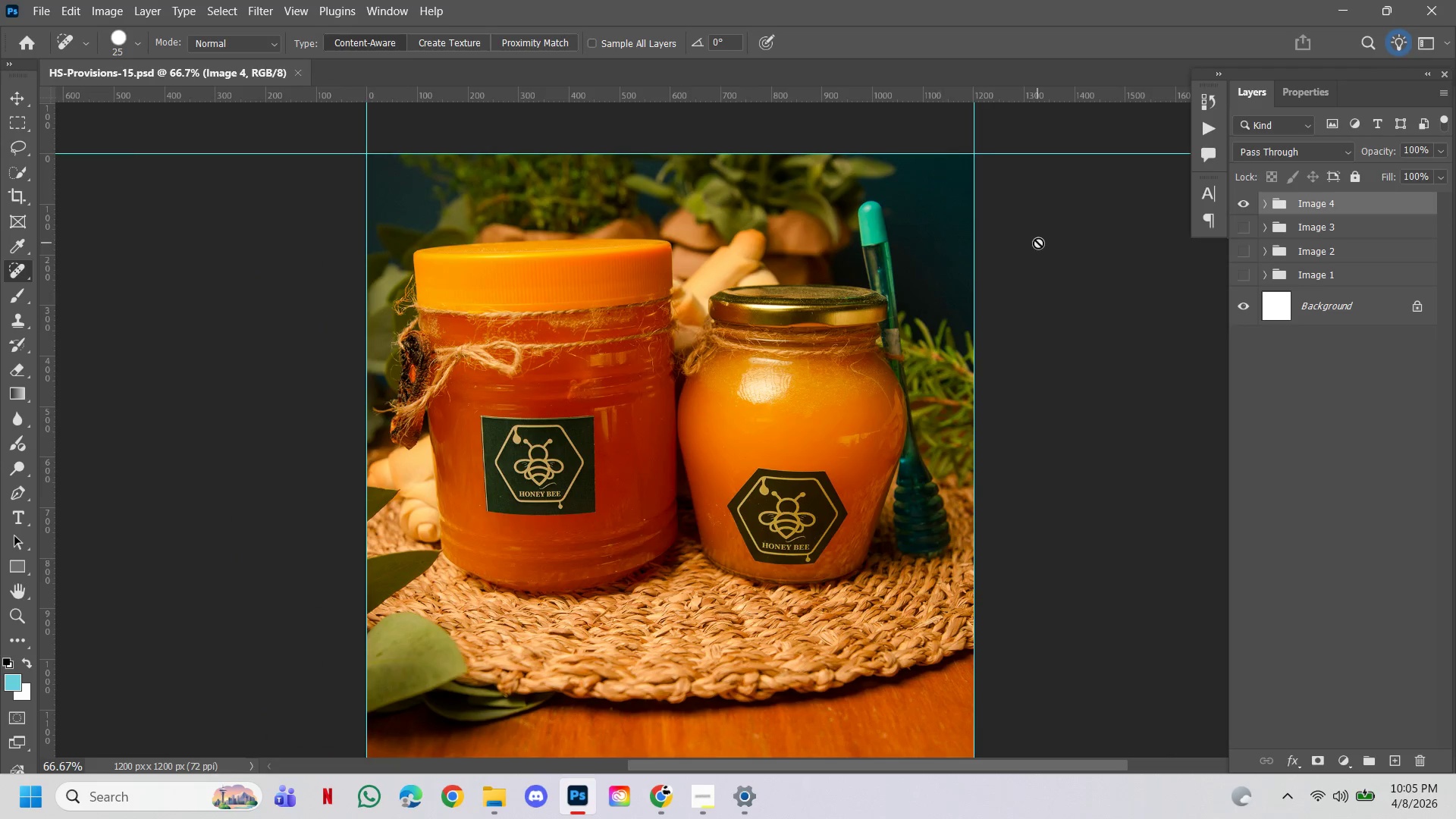 
left_click([649, 394])
 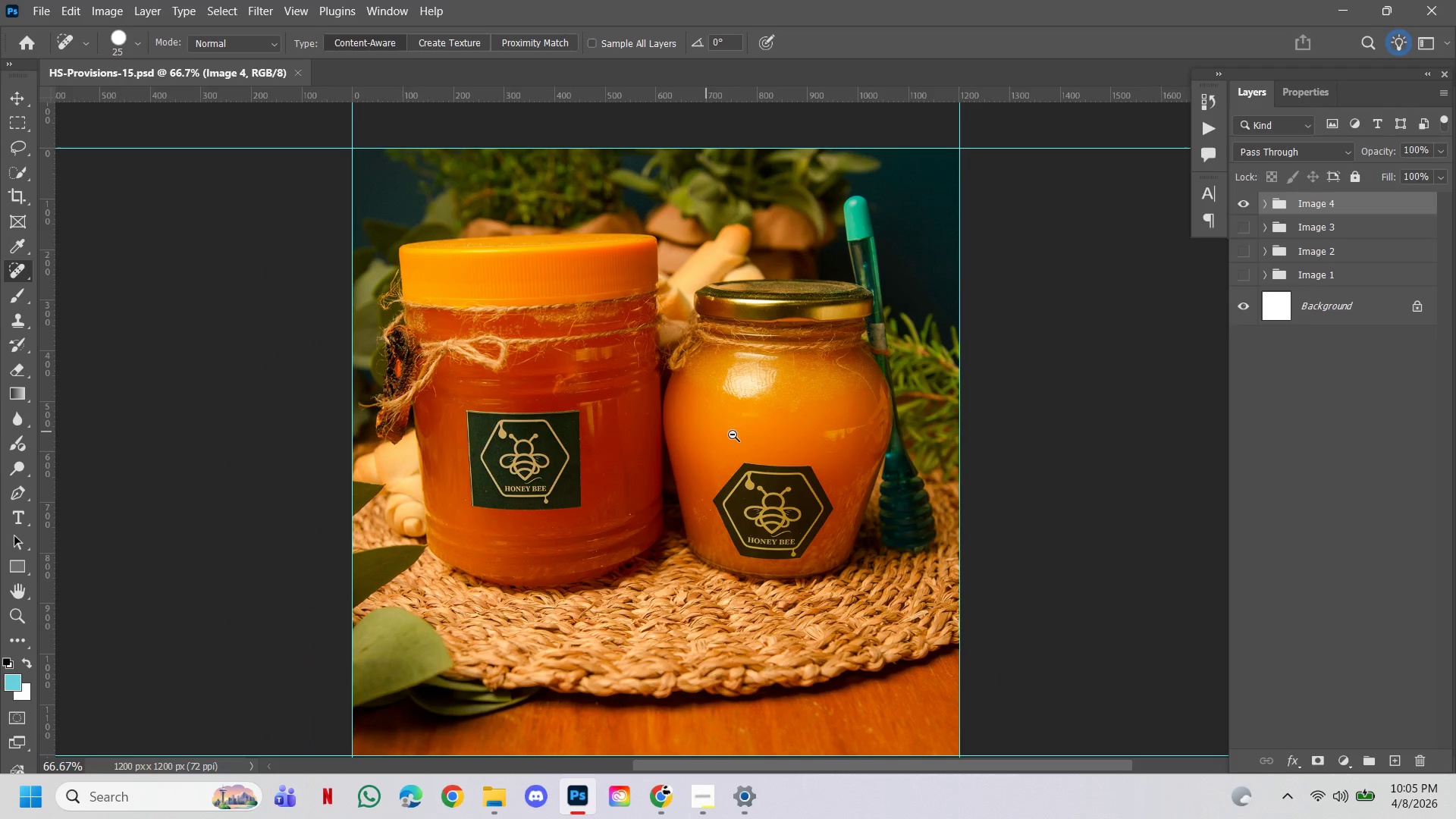 
left_click_drag(start_coordinate=[737, 415], to_coordinate=[752, 420])
 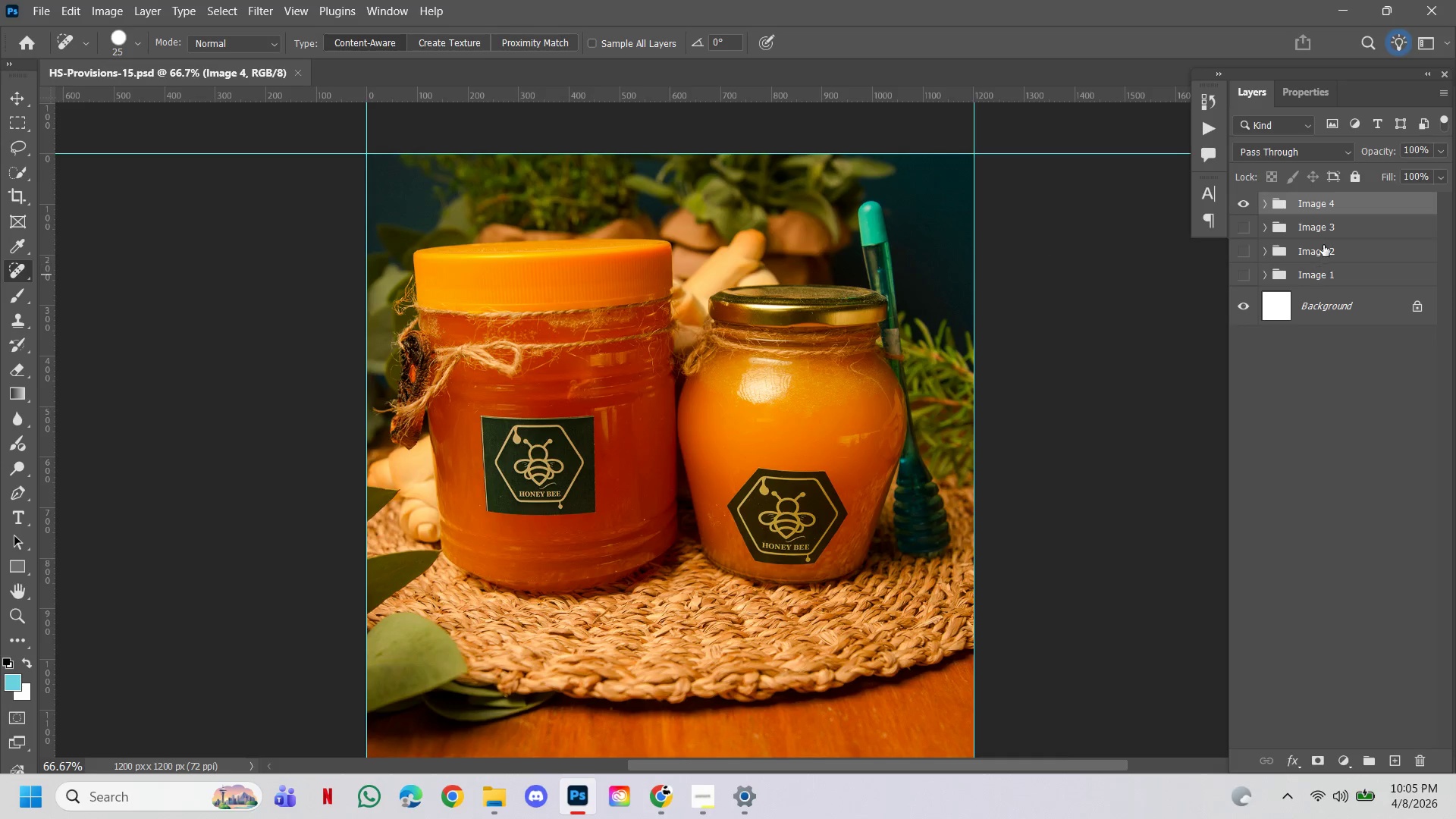 
hold_key(key=Space, duration=0.44)
 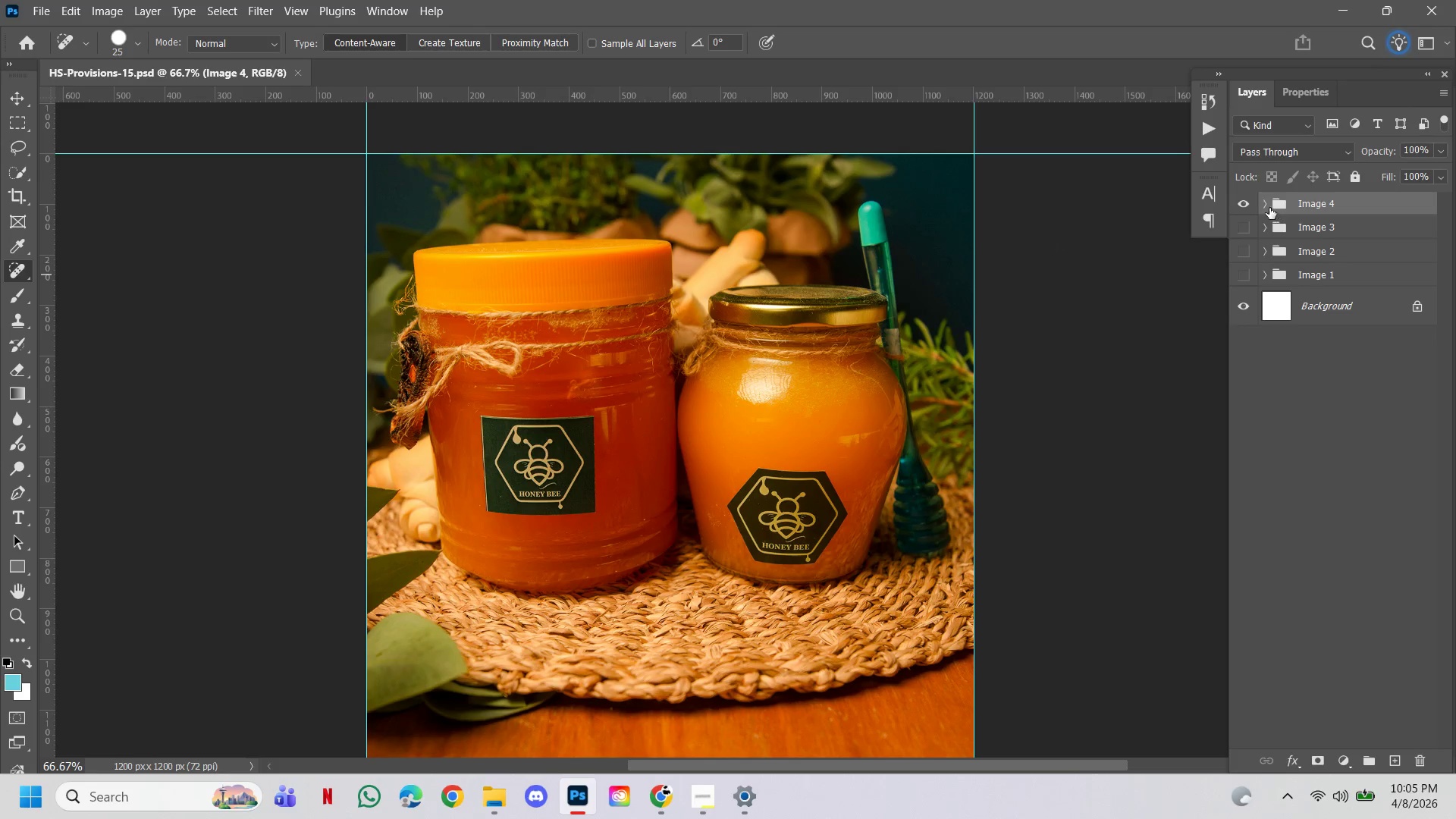 
left_click([1265, 206])
 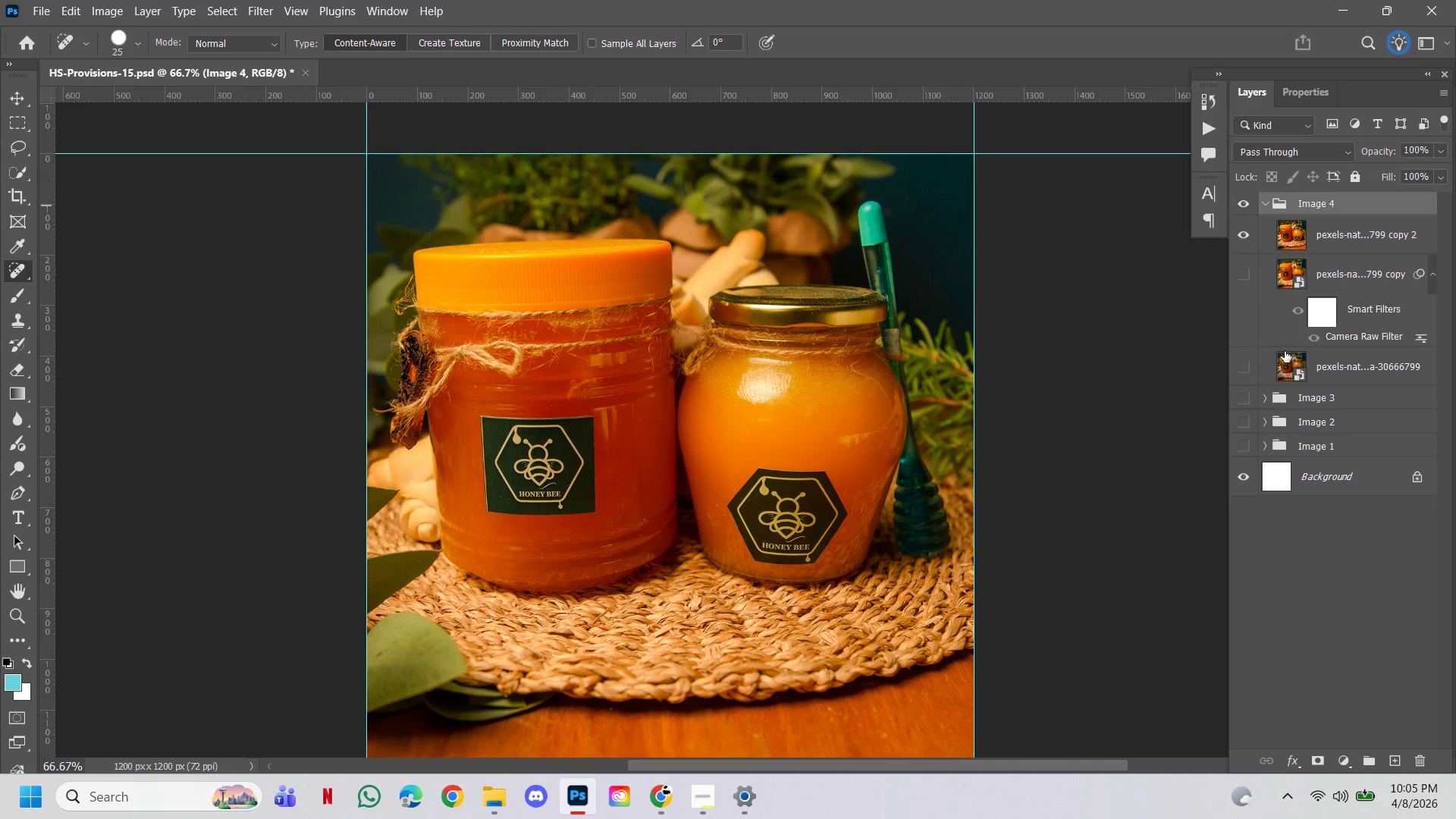 
left_click([1266, 202])
 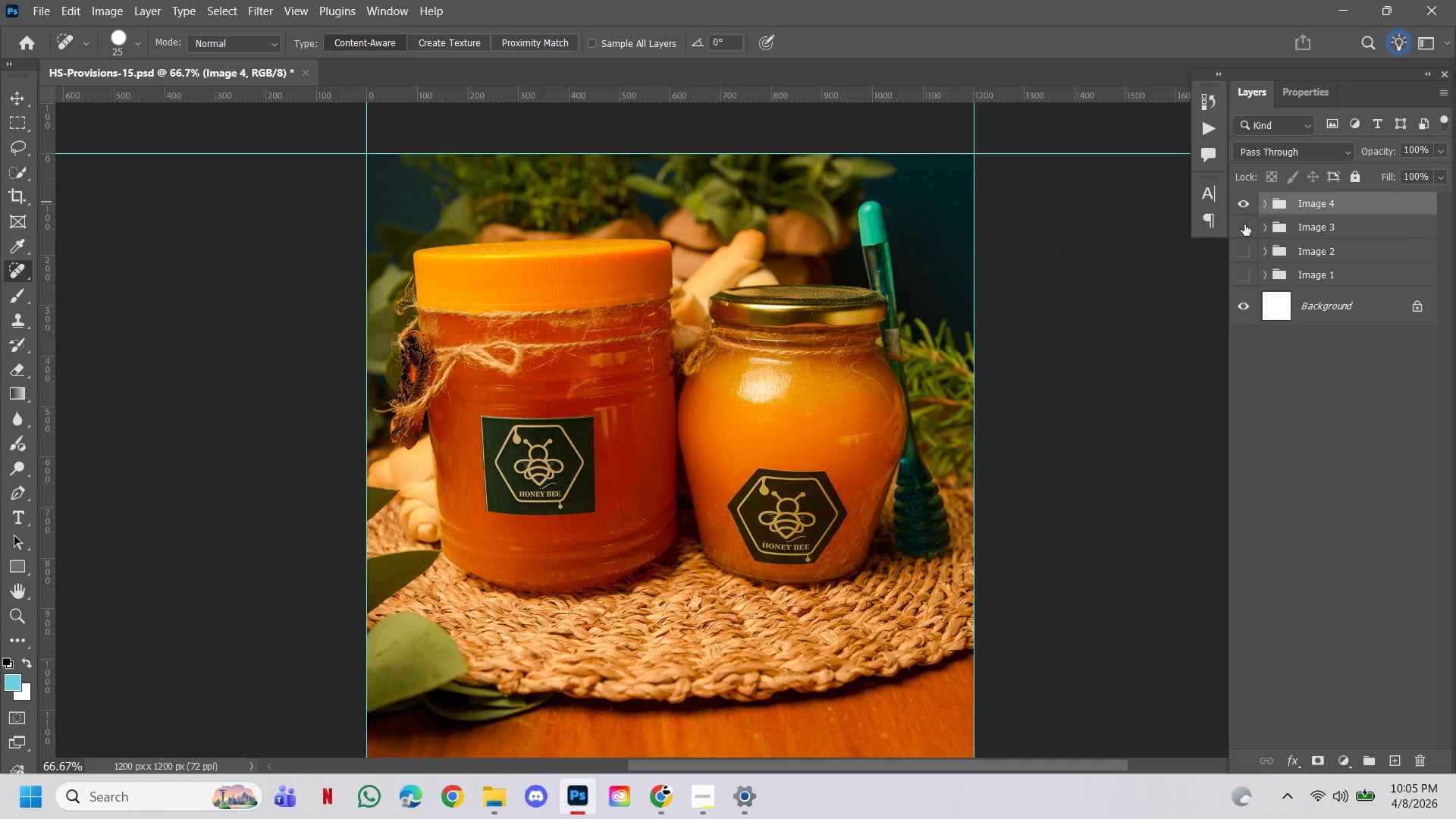 
left_click([1244, 225])
 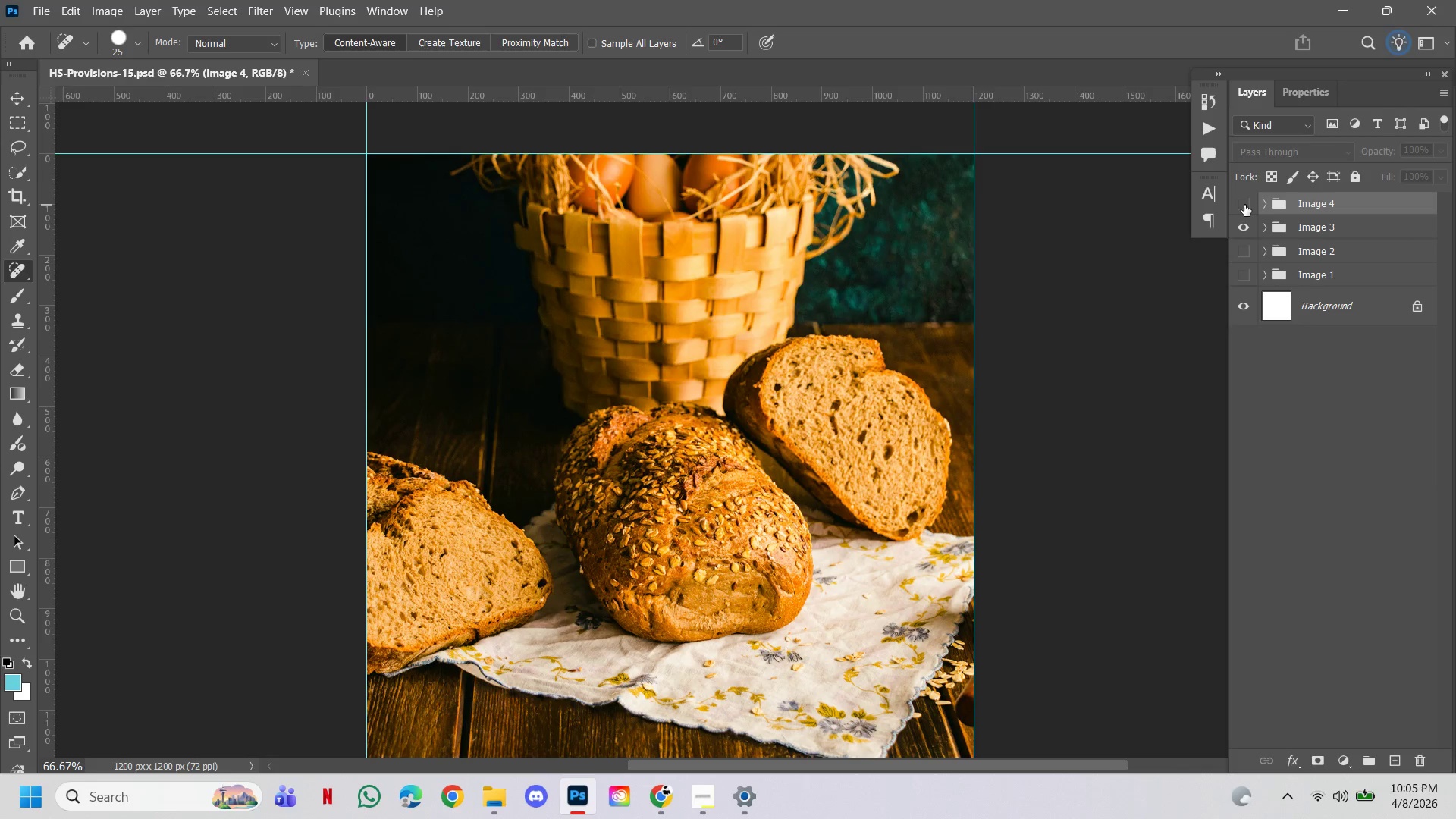 
left_click([1244, 205])
 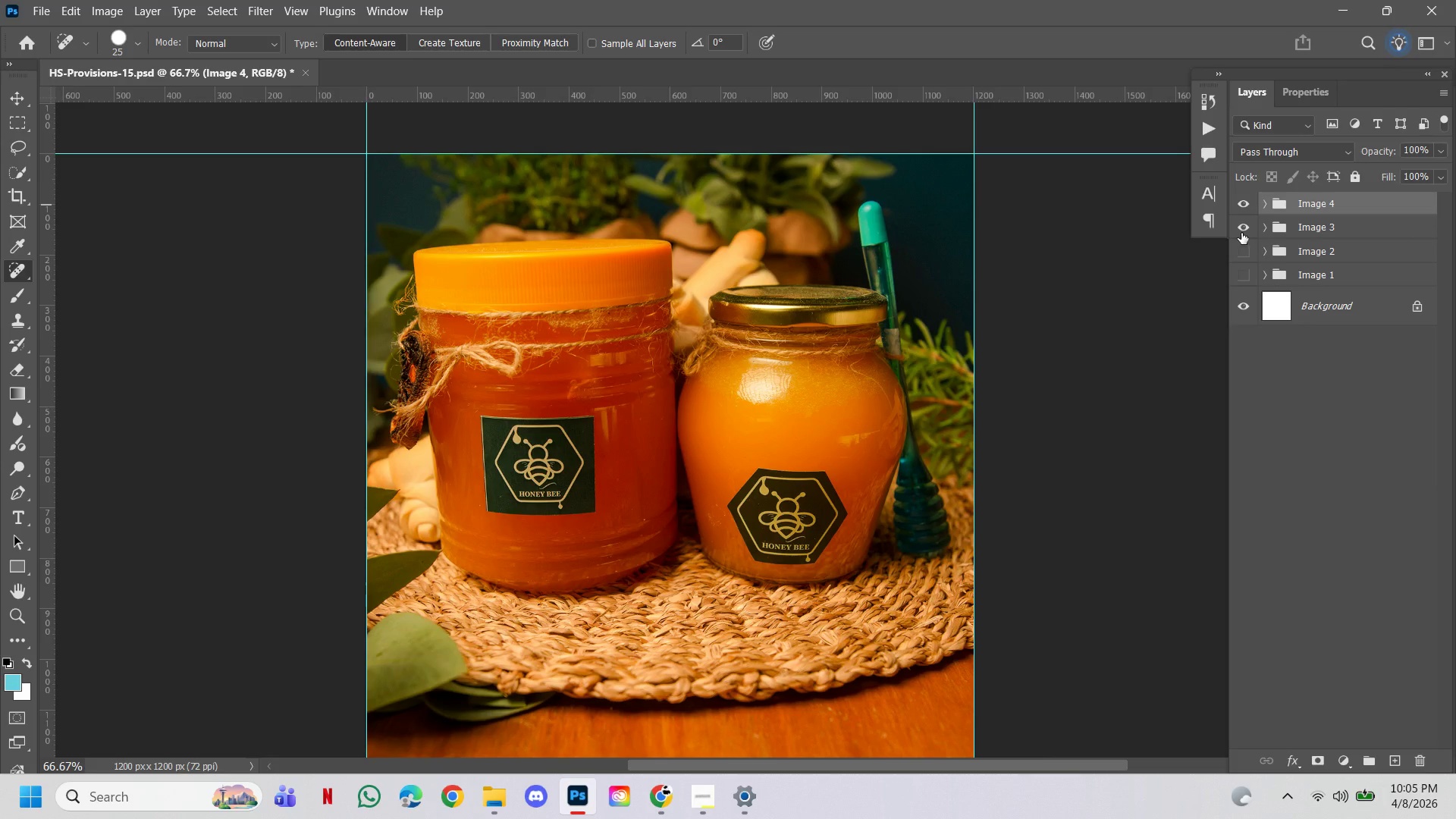 
left_click([1241, 221])
 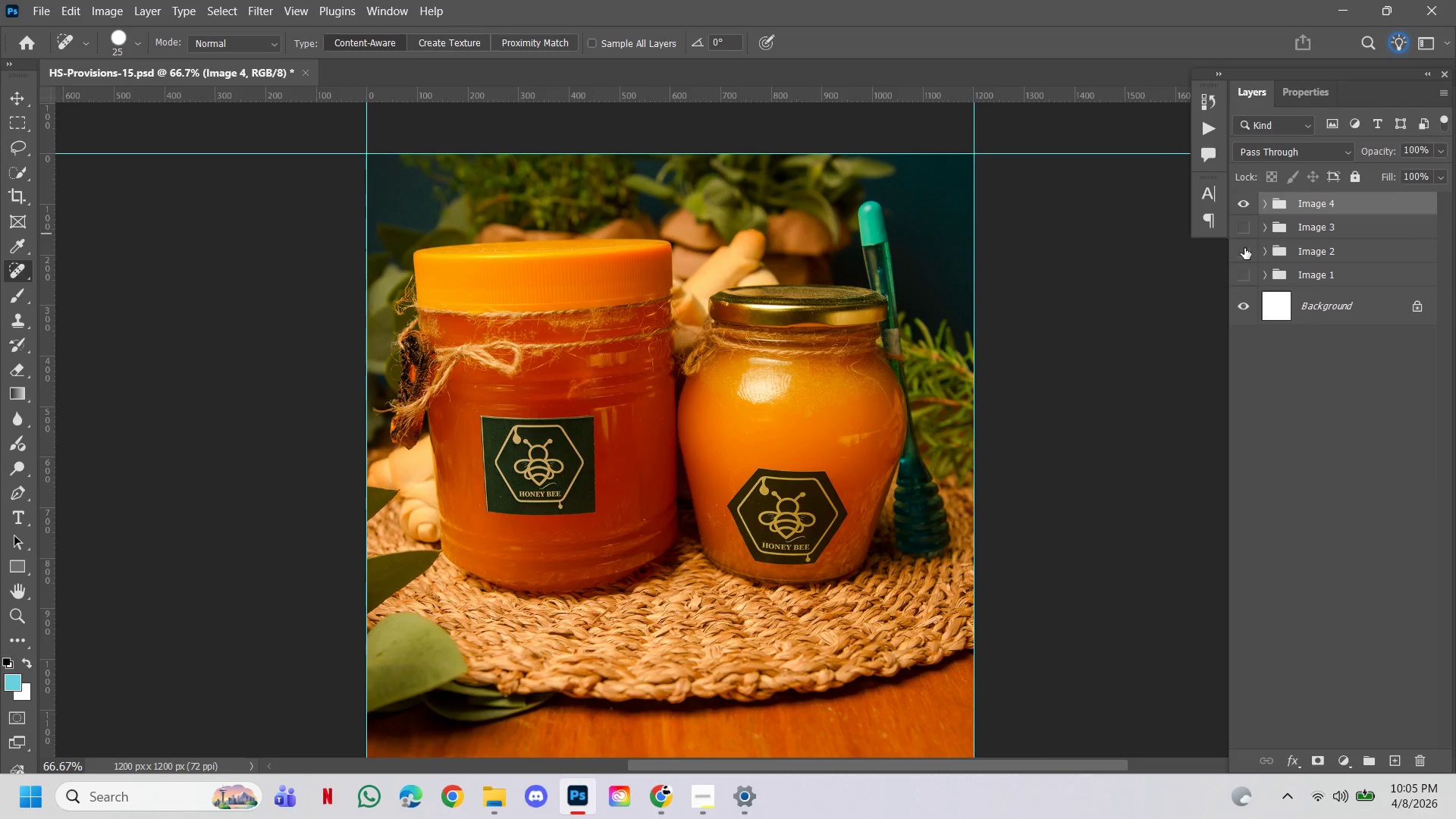 
double_click([1244, 248])
 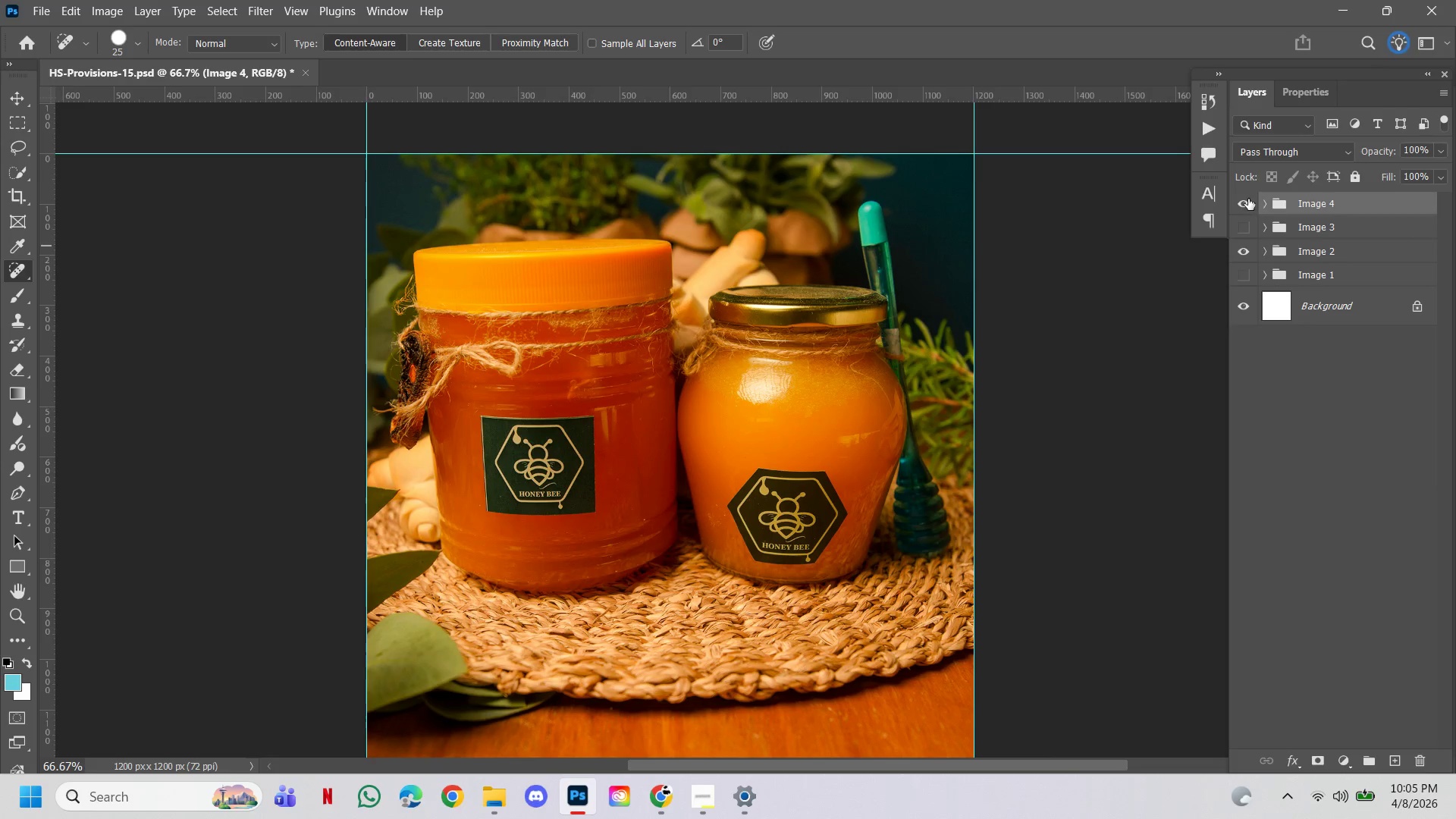 
triple_click([1248, 199])
 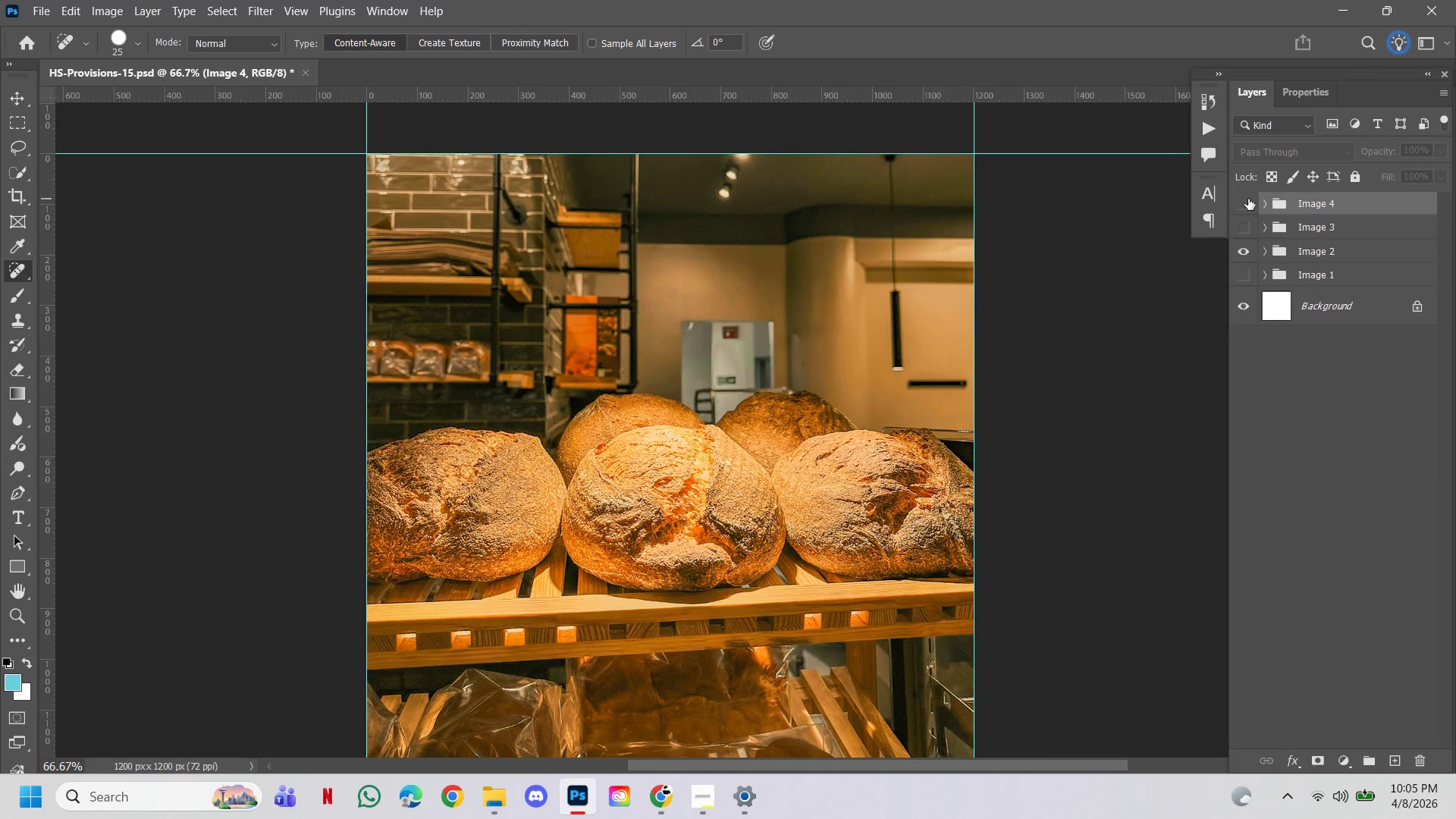 
left_click([1248, 199])
 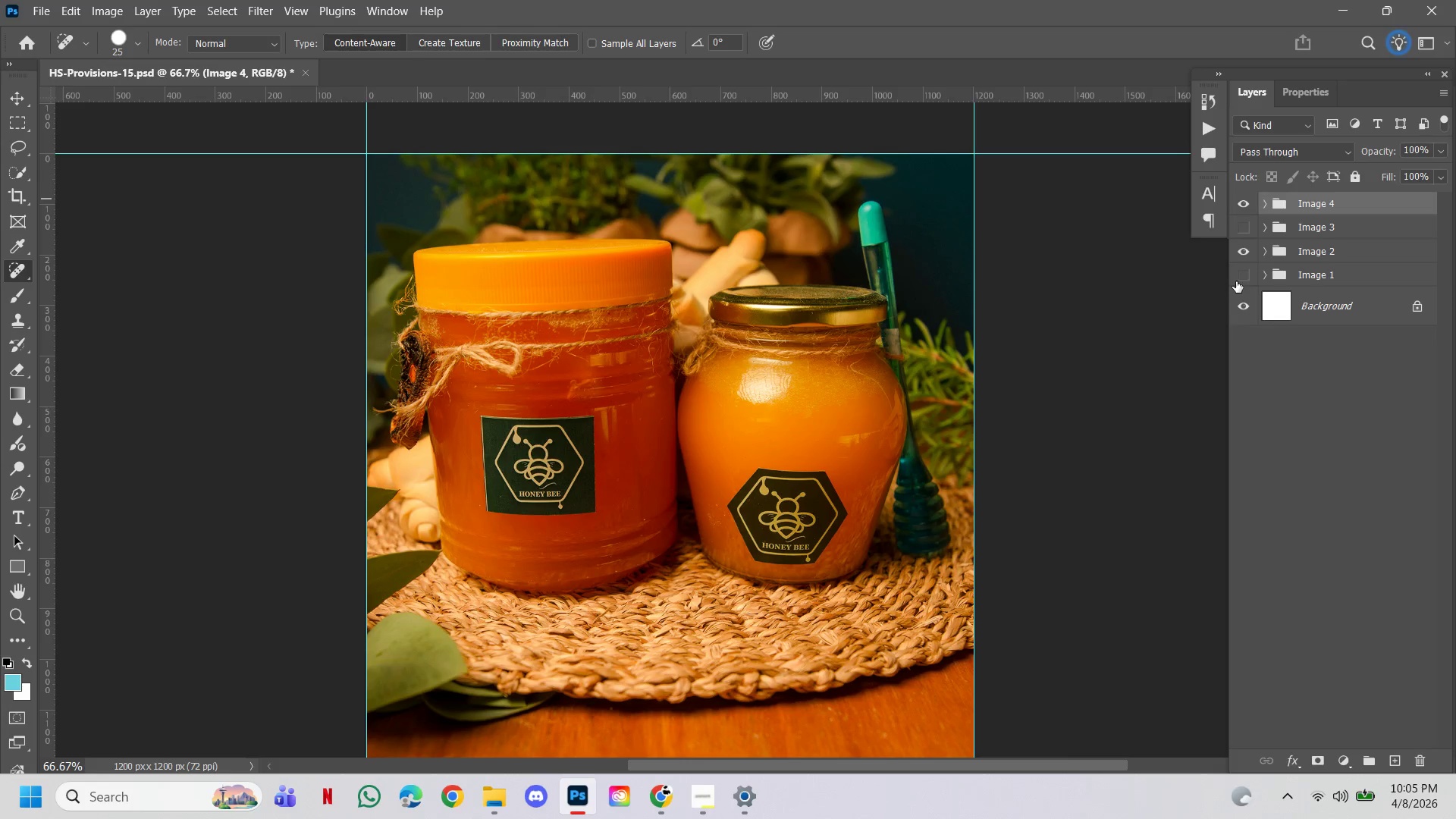 
left_click([1250, 272])
 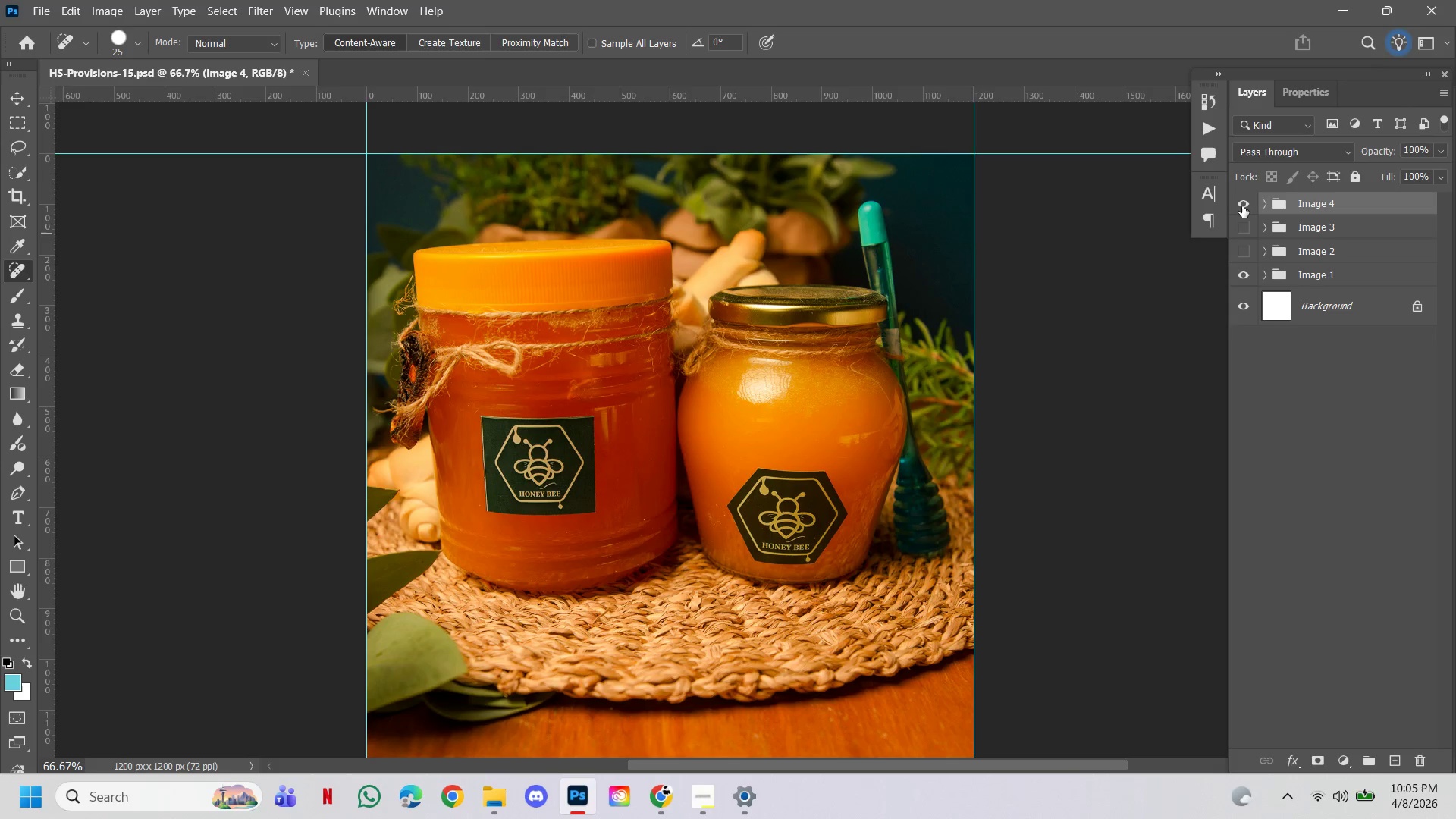 
left_click([1242, 206])
 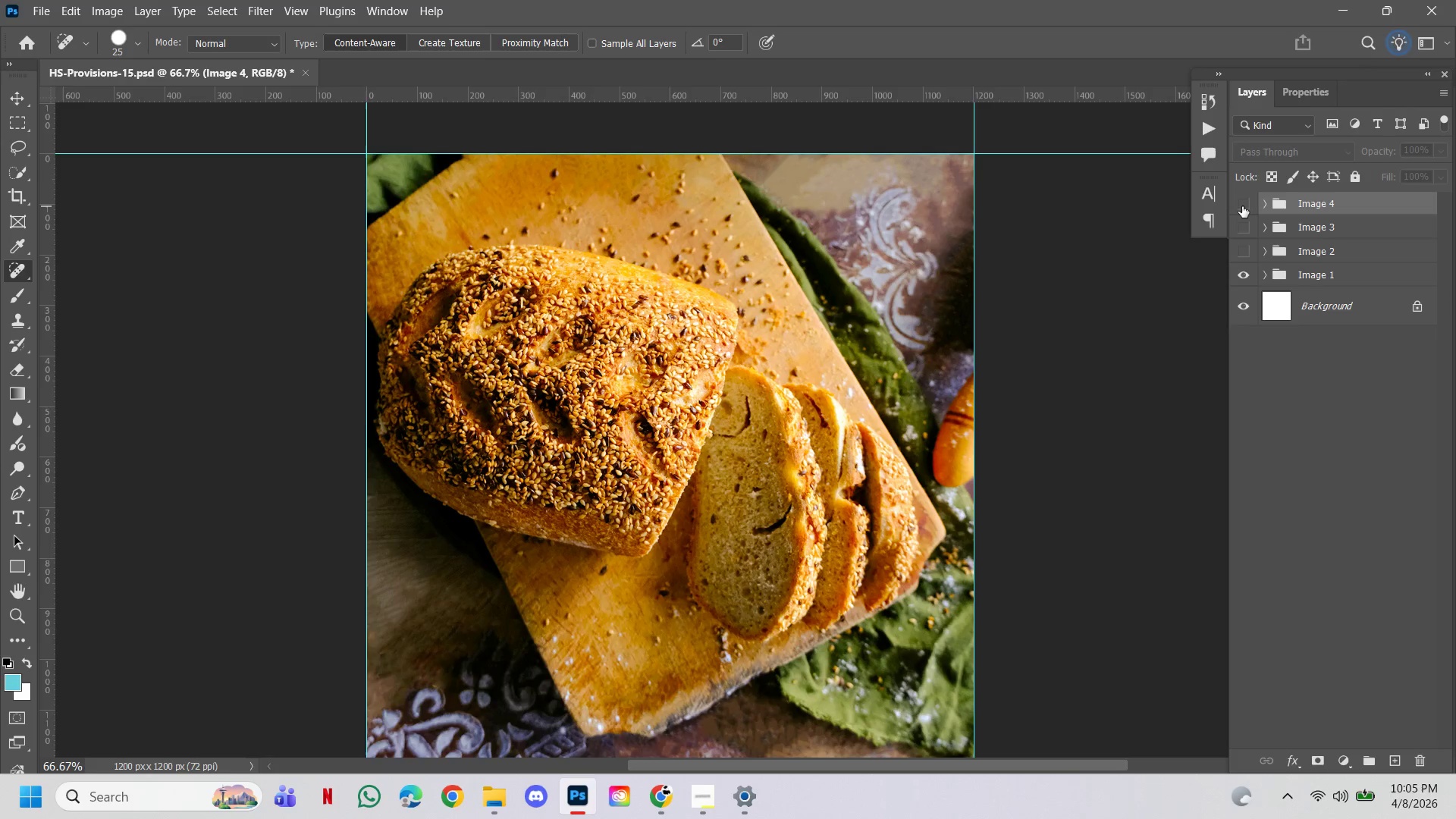 
left_click([1242, 206])
 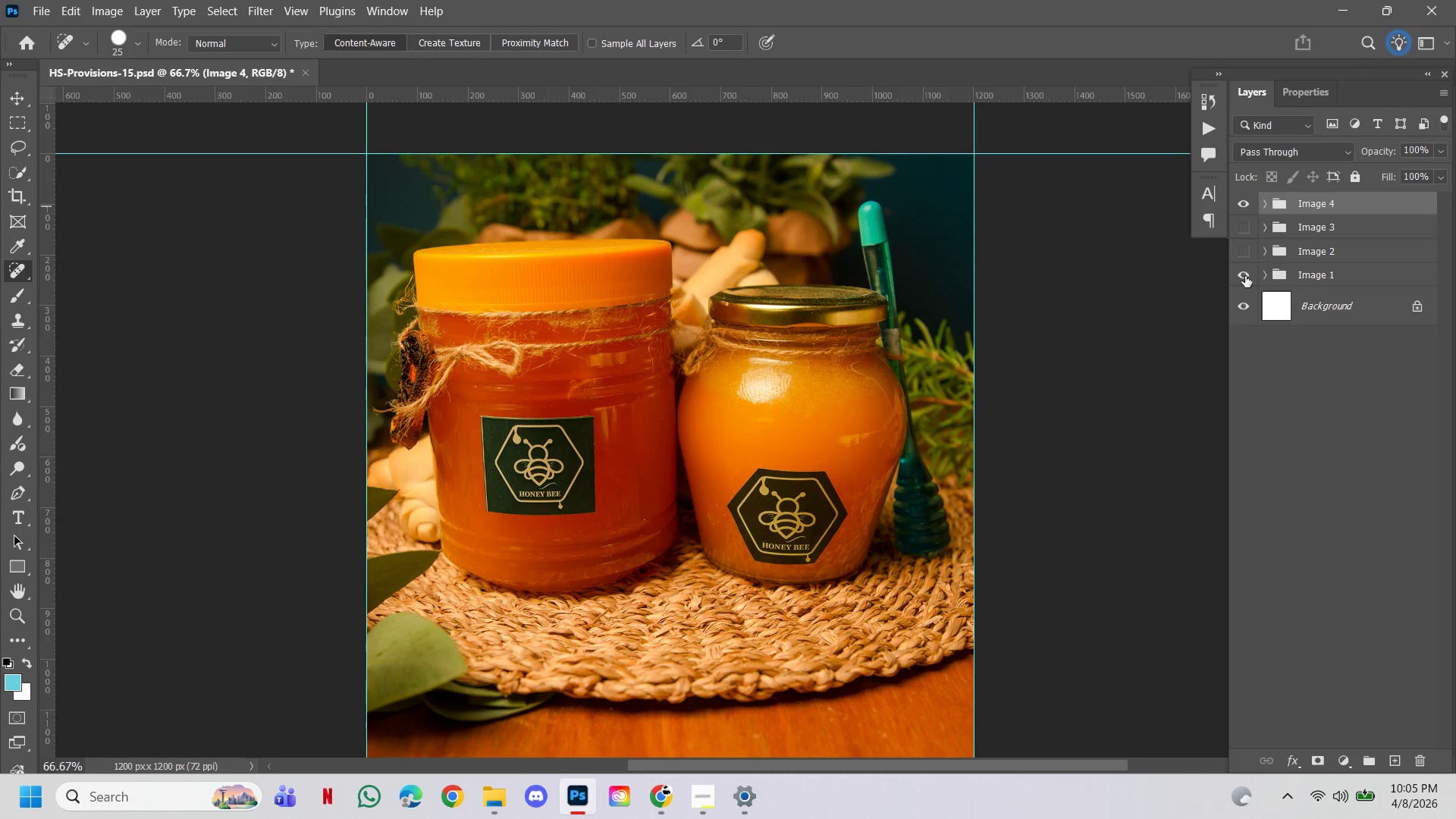 
left_click([1266, 196])
 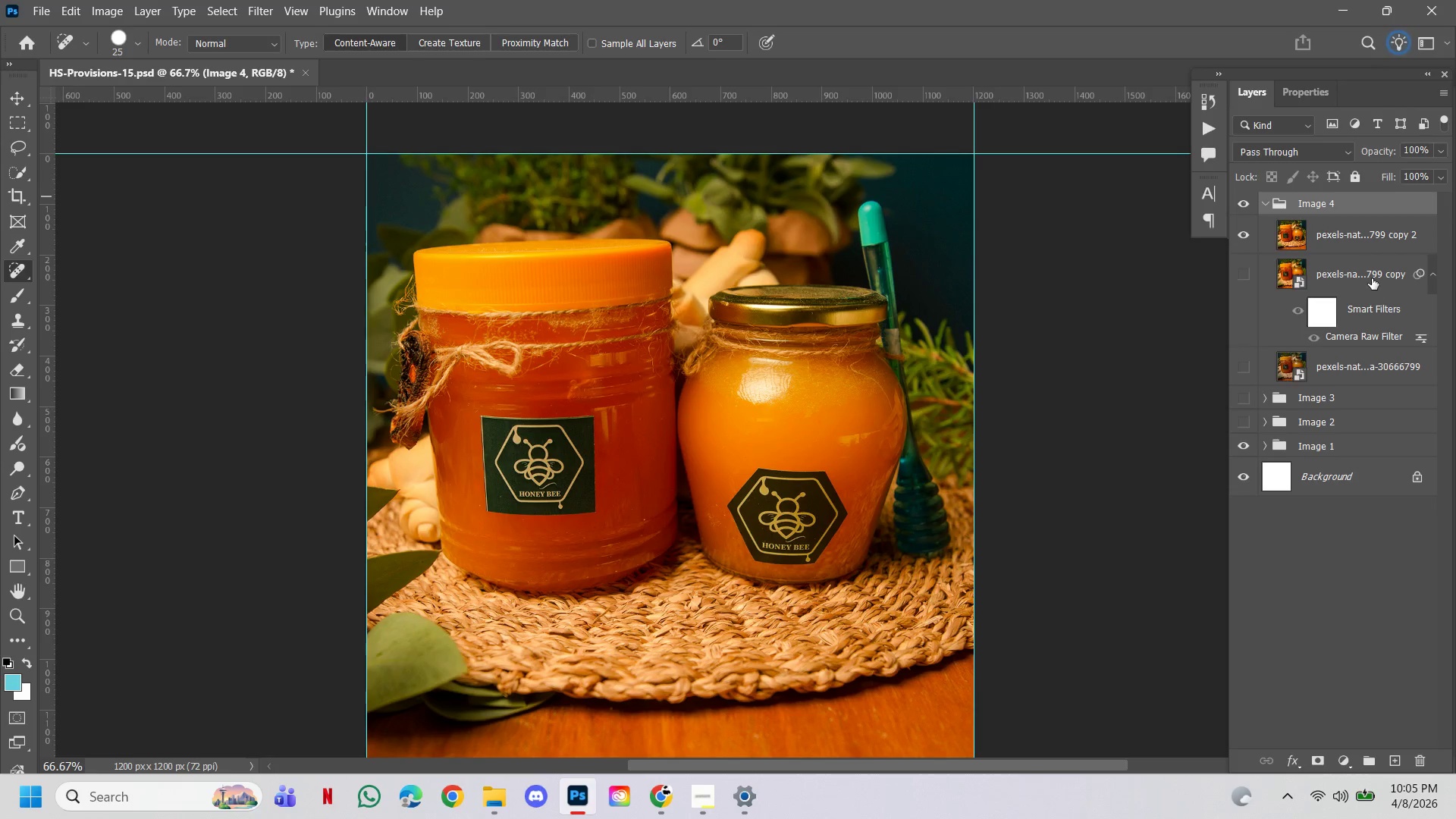 
left_click([1373, 234])
 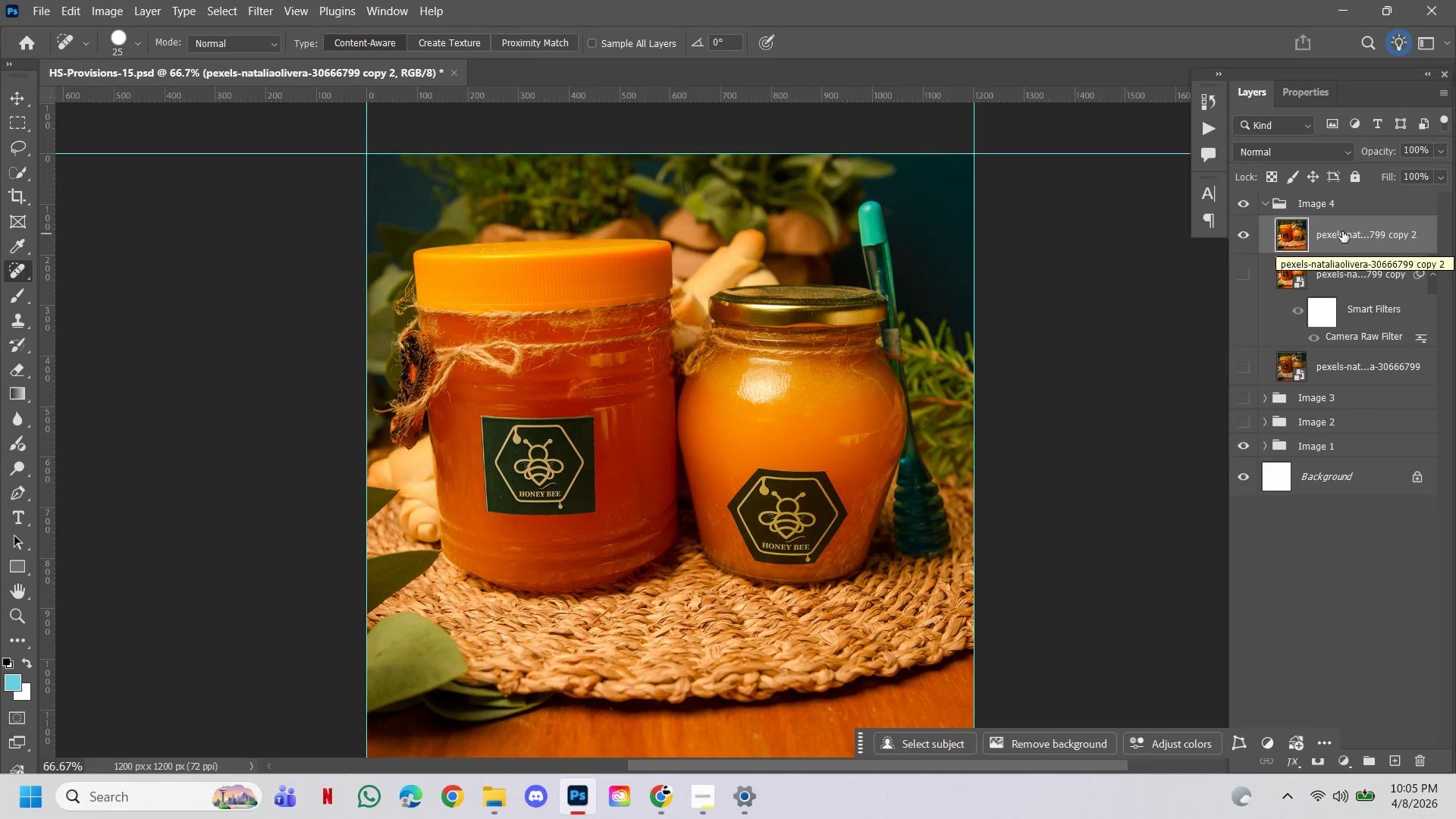 
wait(8.7)
 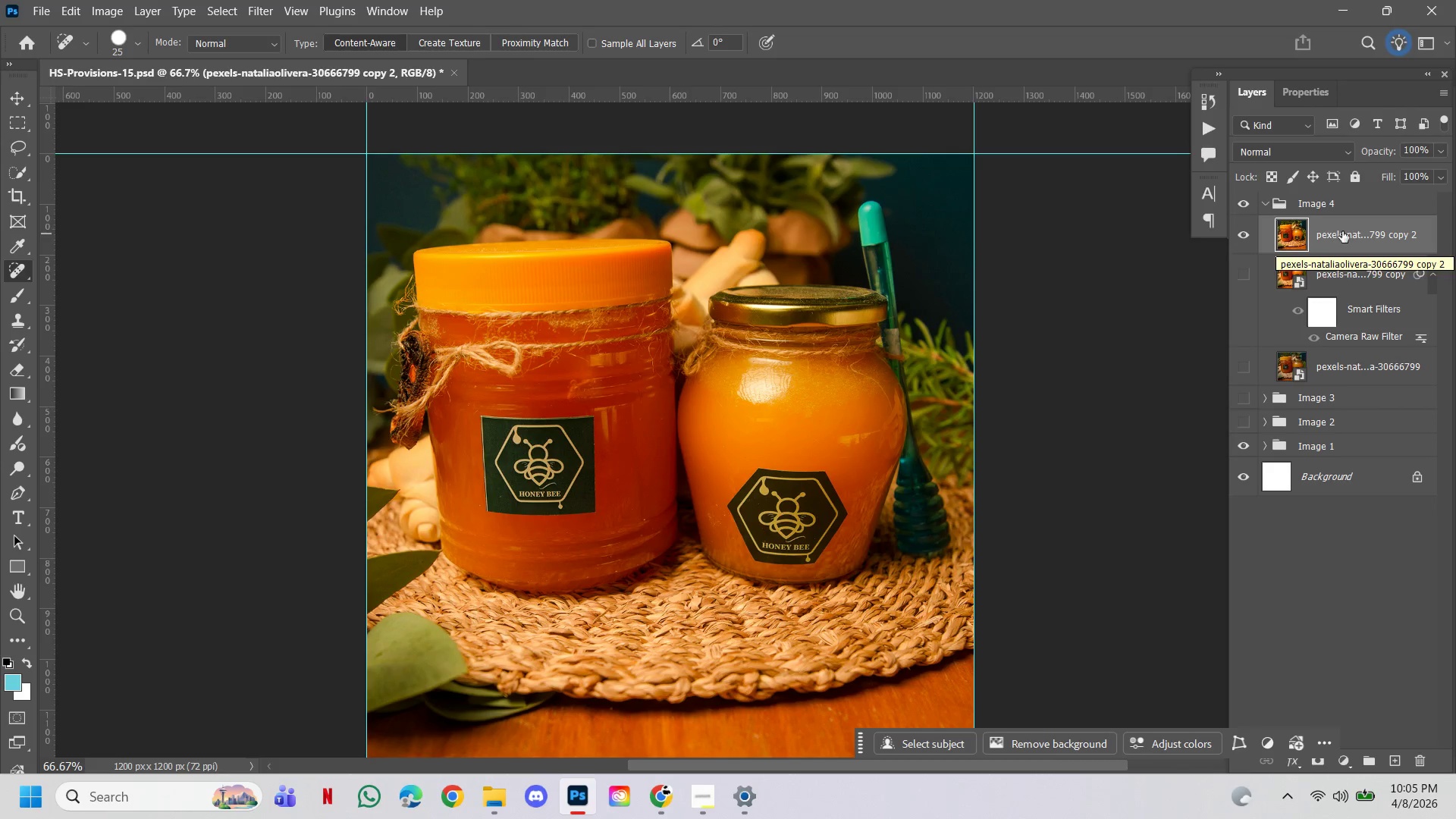 
mouse_move([1323, 243])
 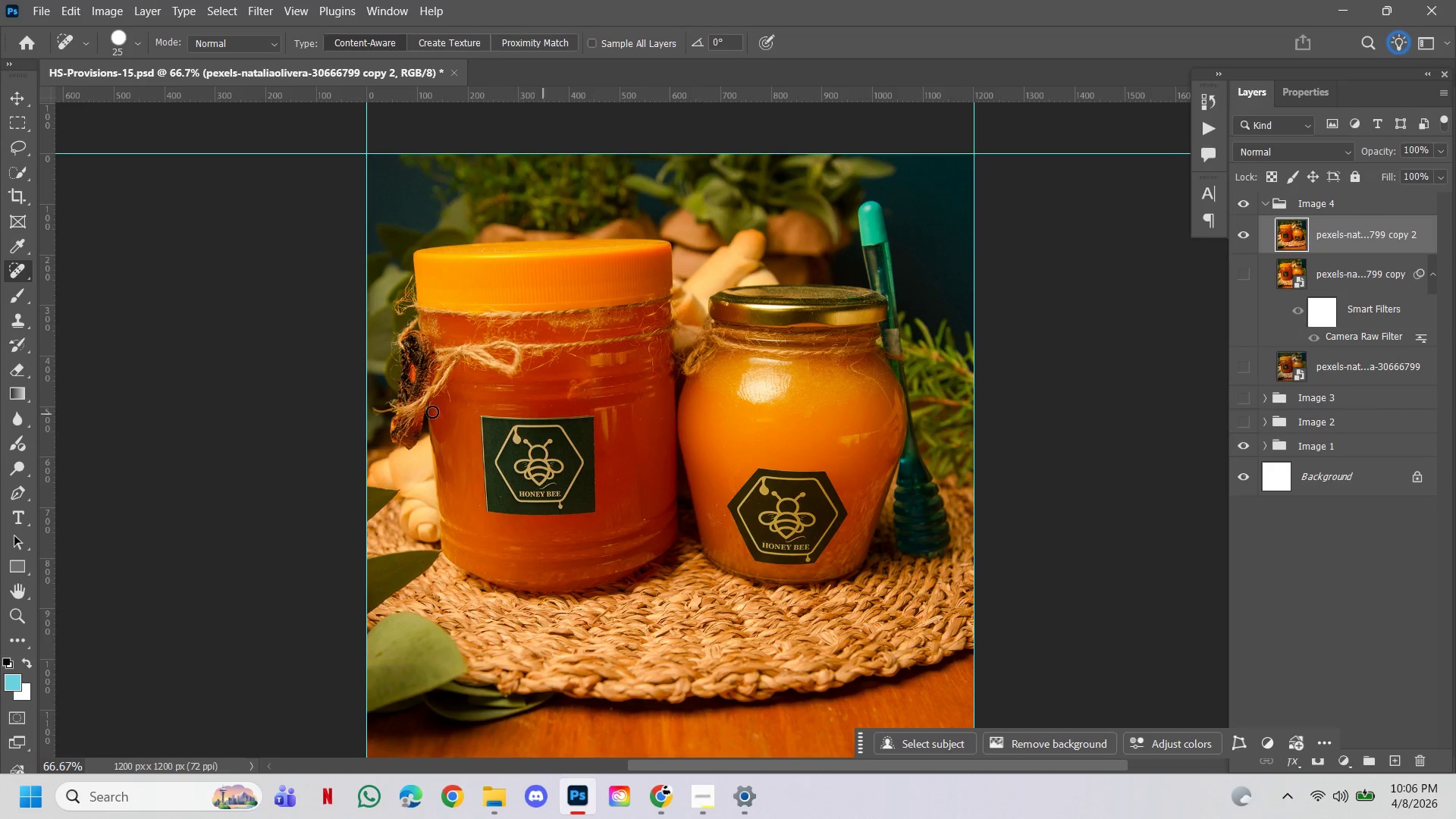 
wait(58.56)
 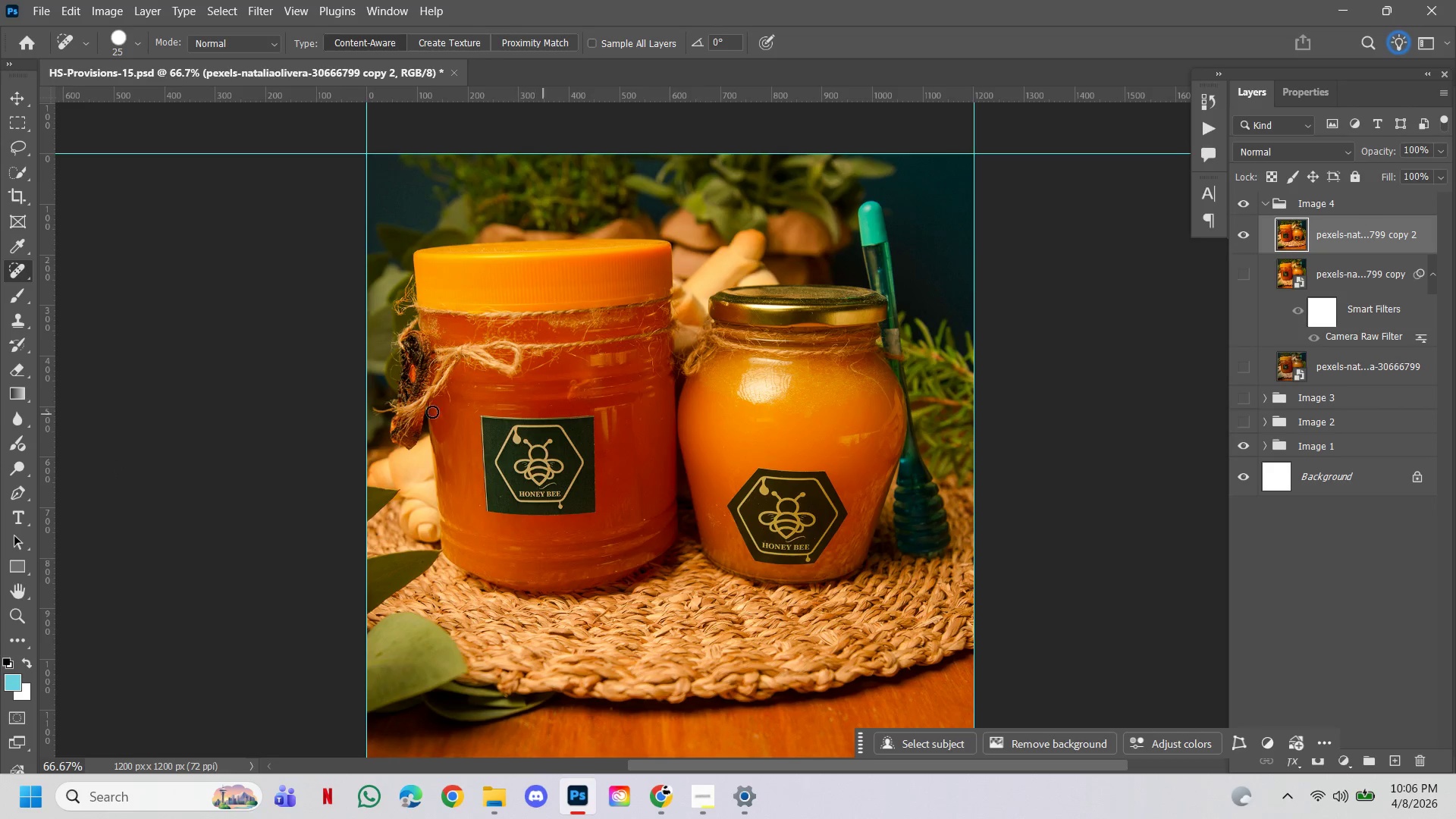 
left_click([1248, 270])
 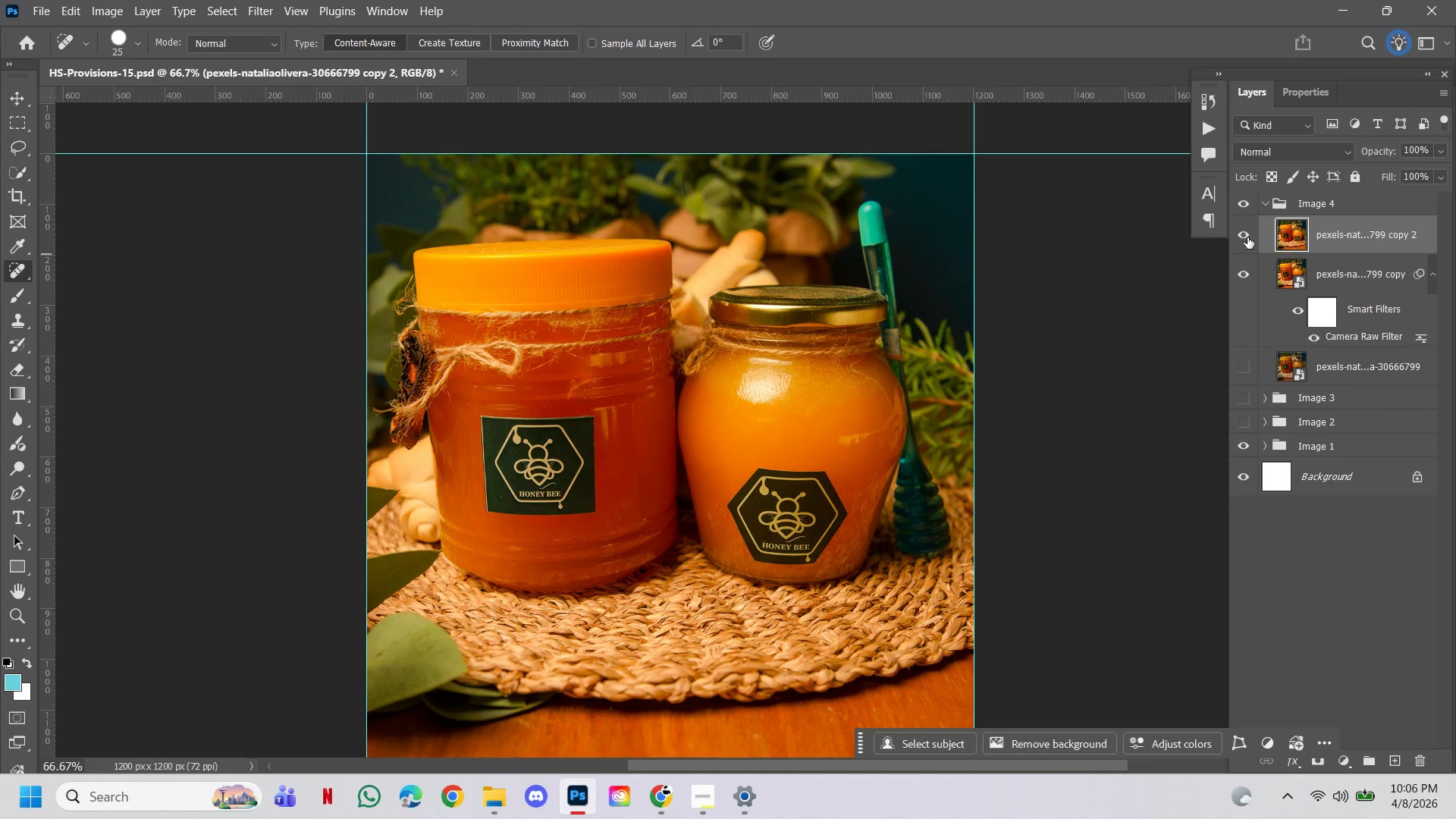 
left_click([1247, 237])
 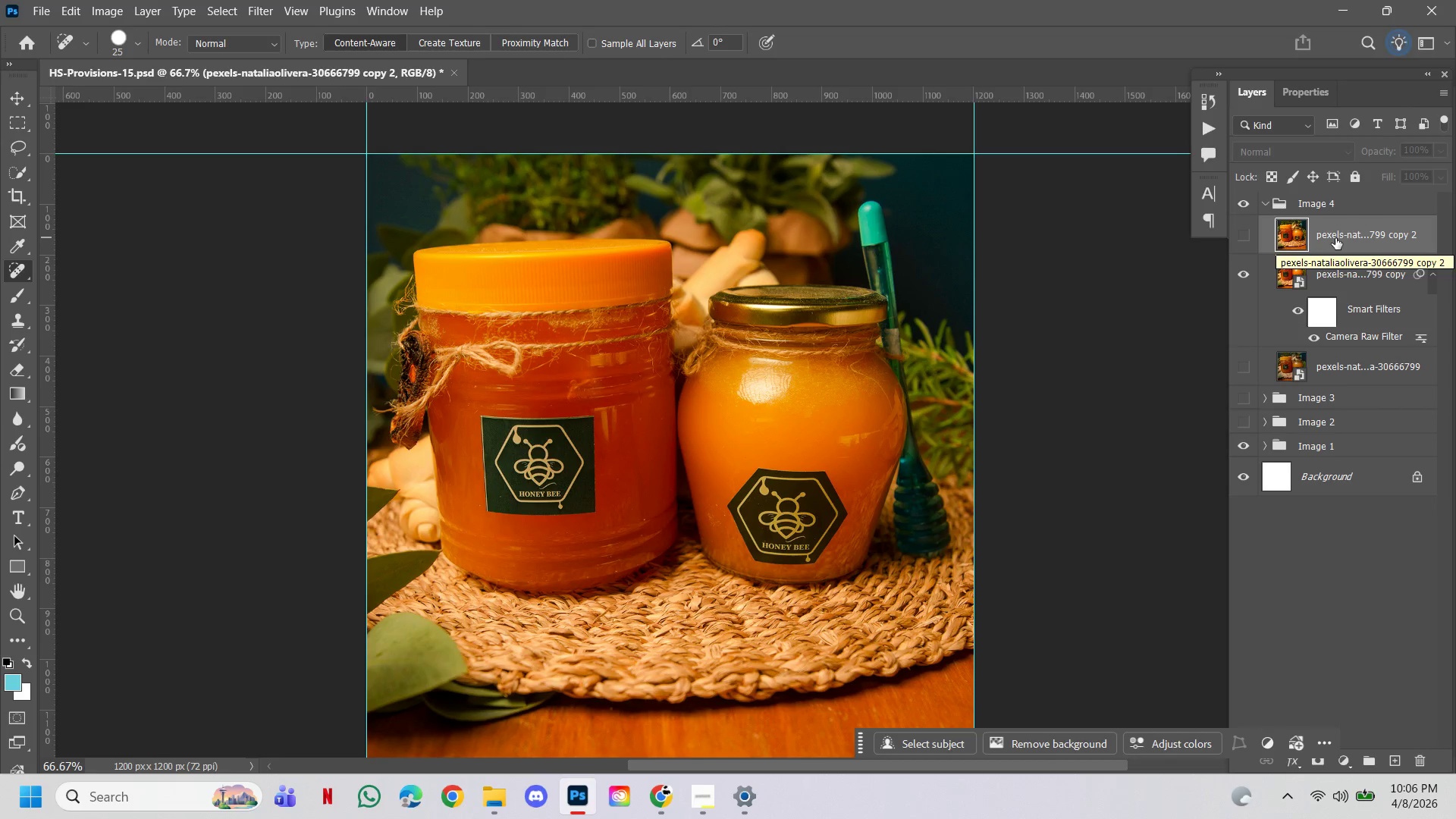 
key(Delete)
 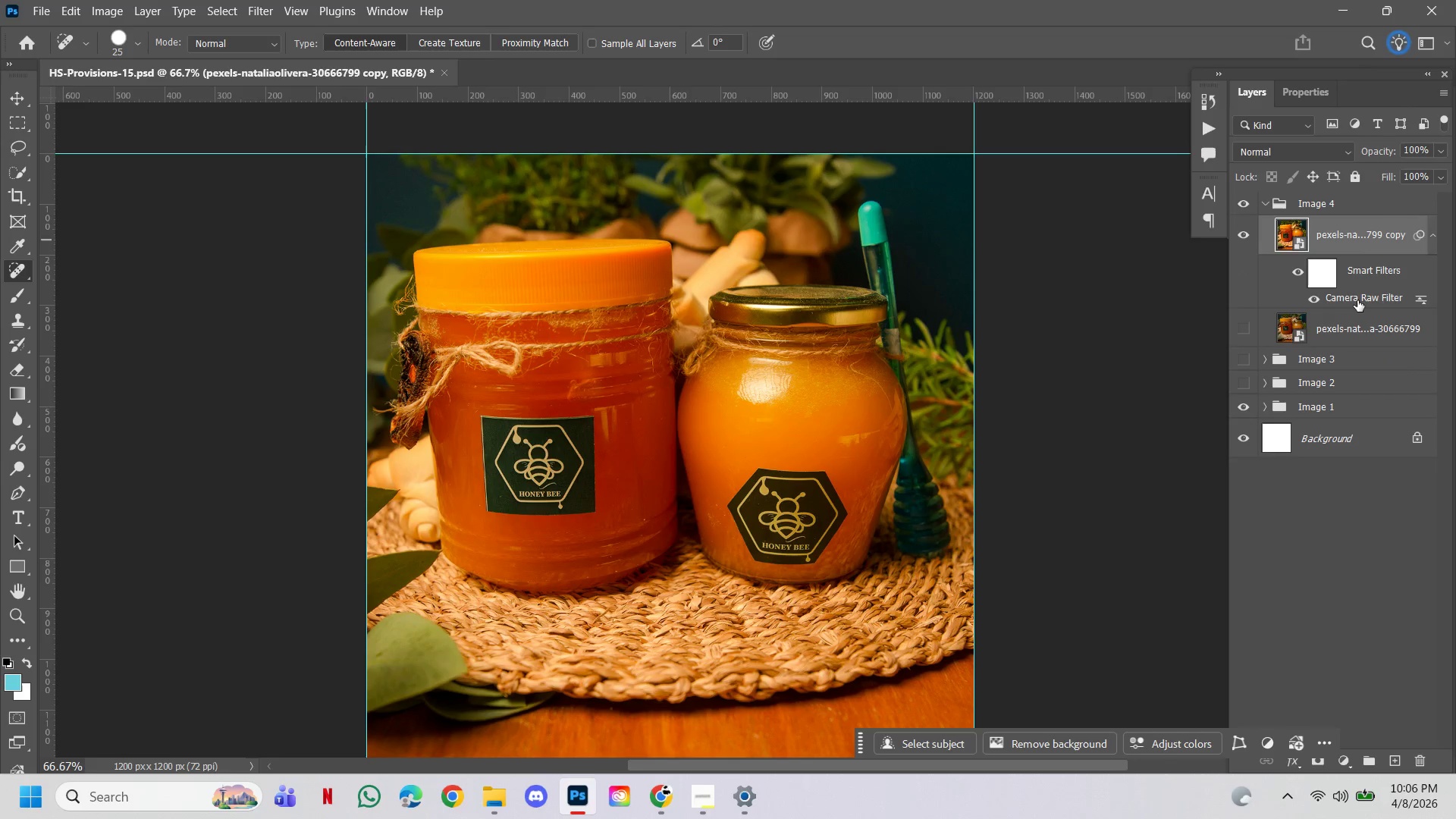 
double_click([1357, 300])
 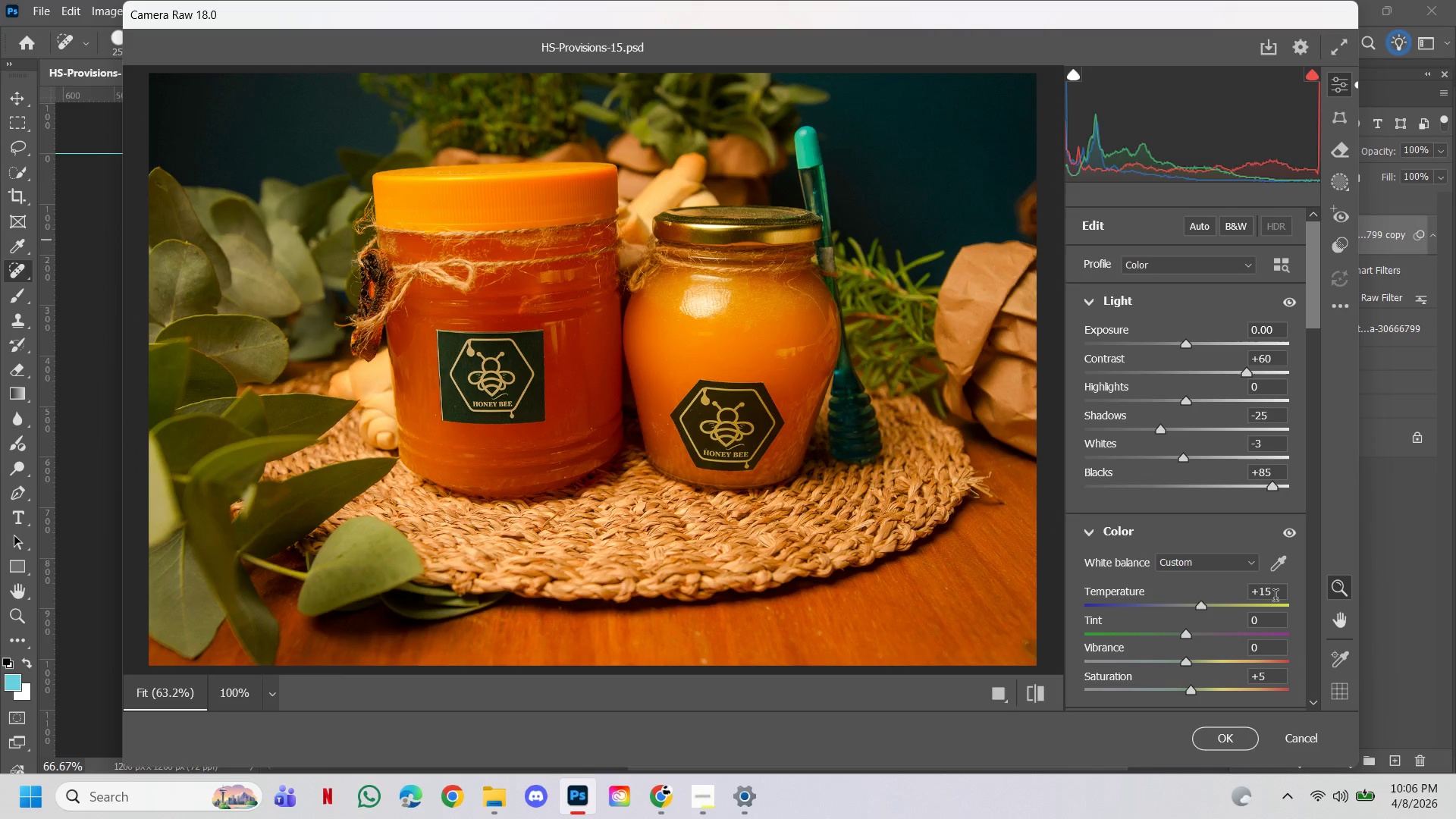 
left_click([1276, 597])
 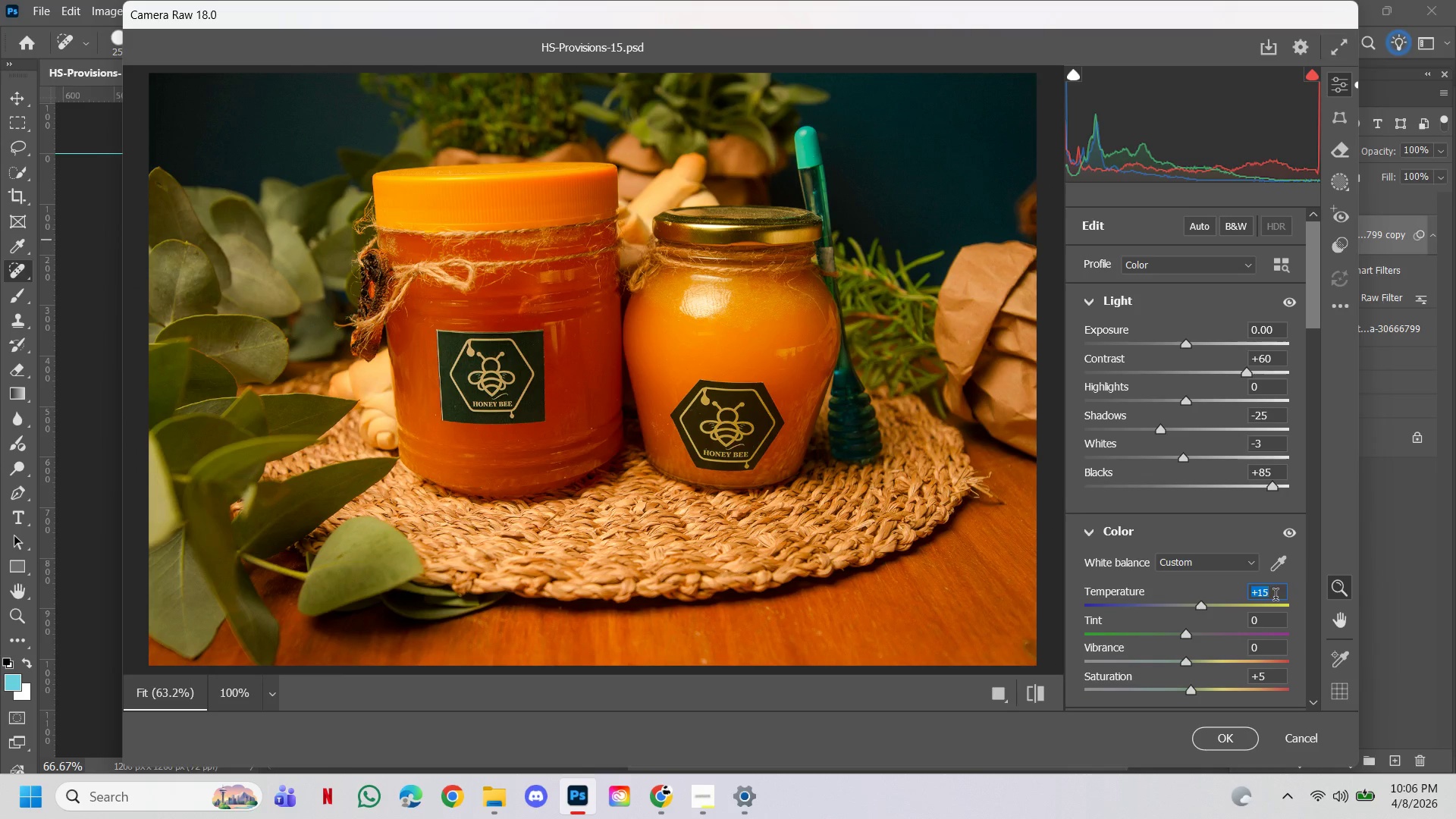 
left_click([1276, 597])
 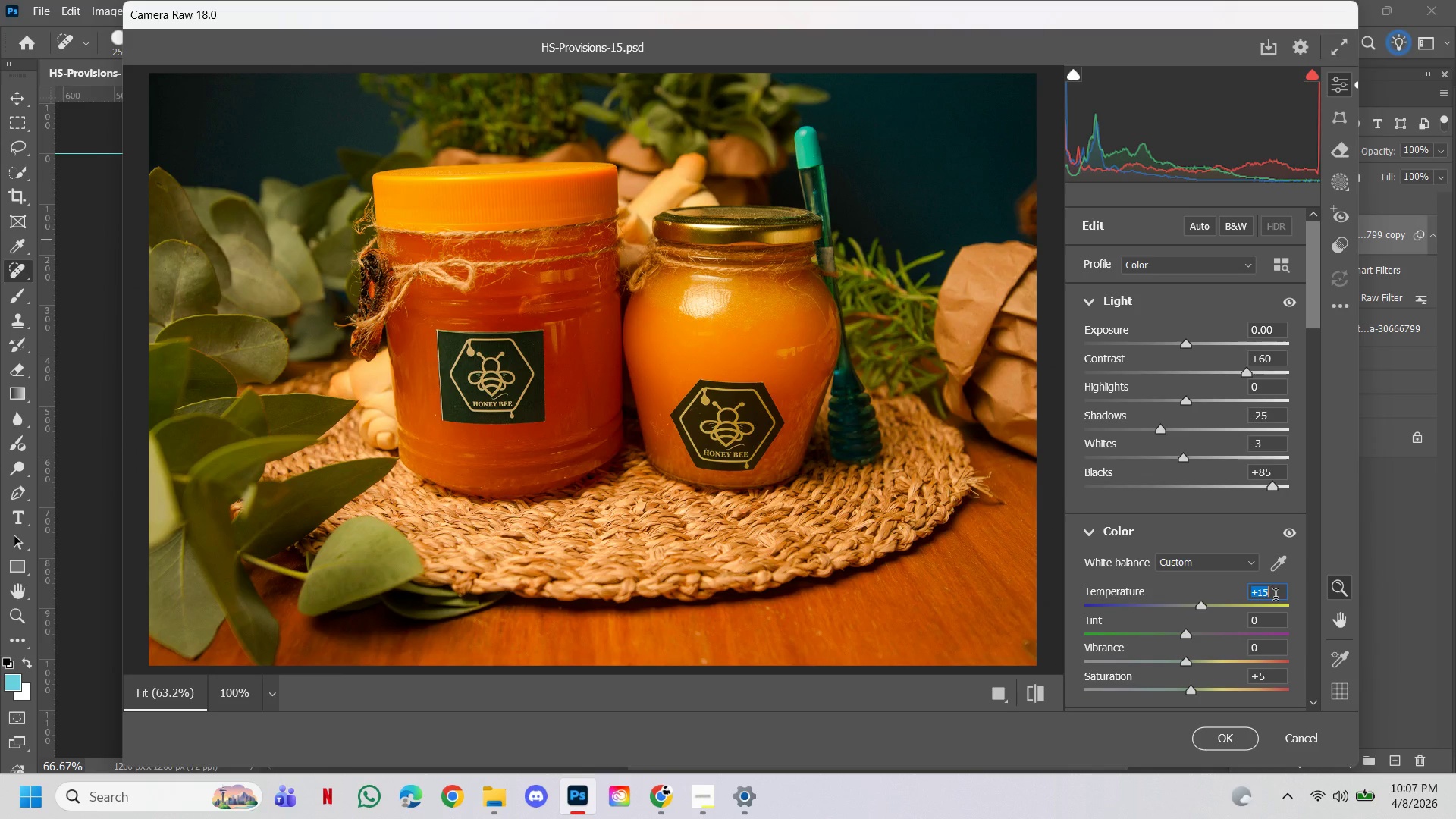 
type(12)
 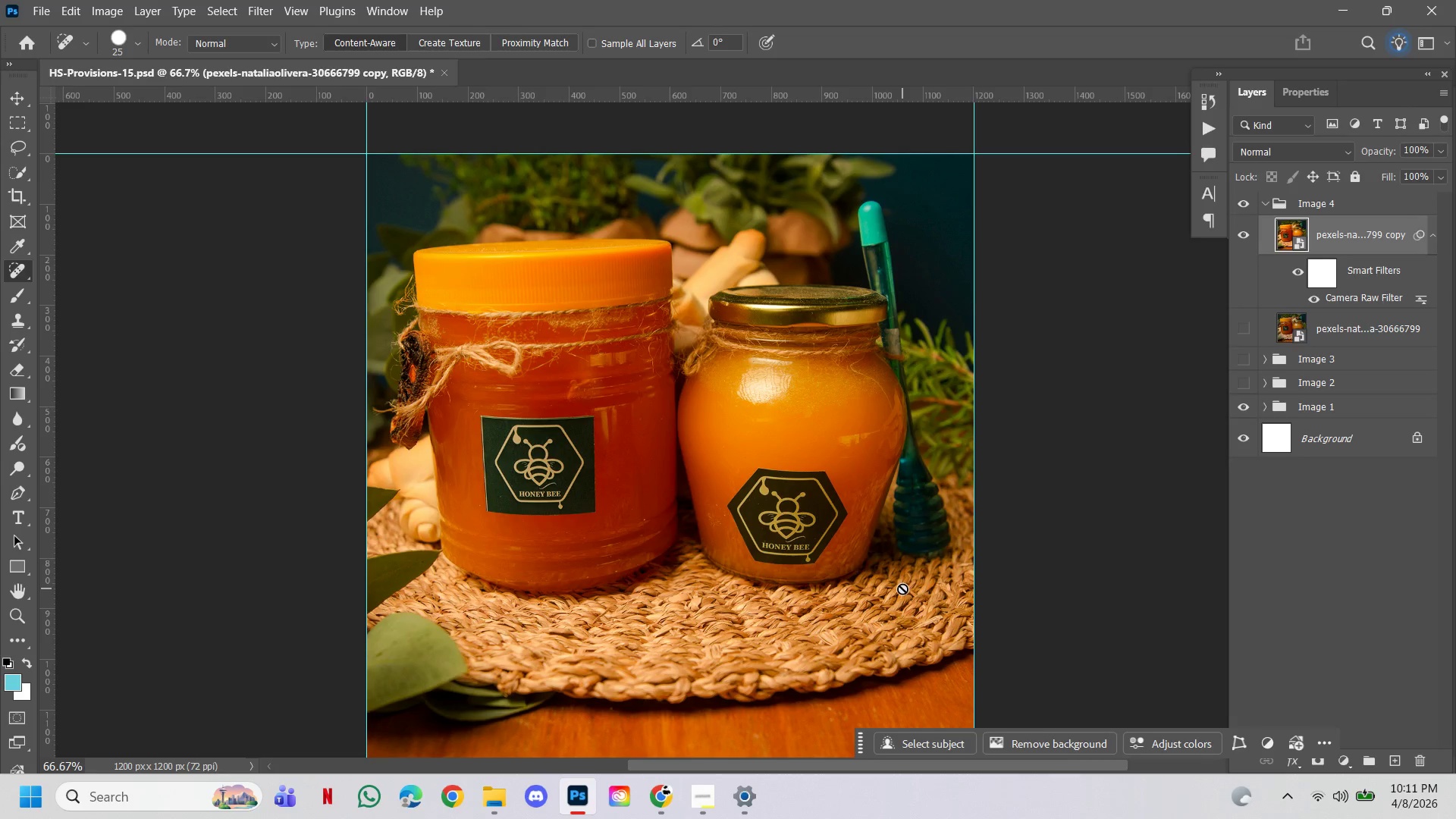 
wait(246.08)
 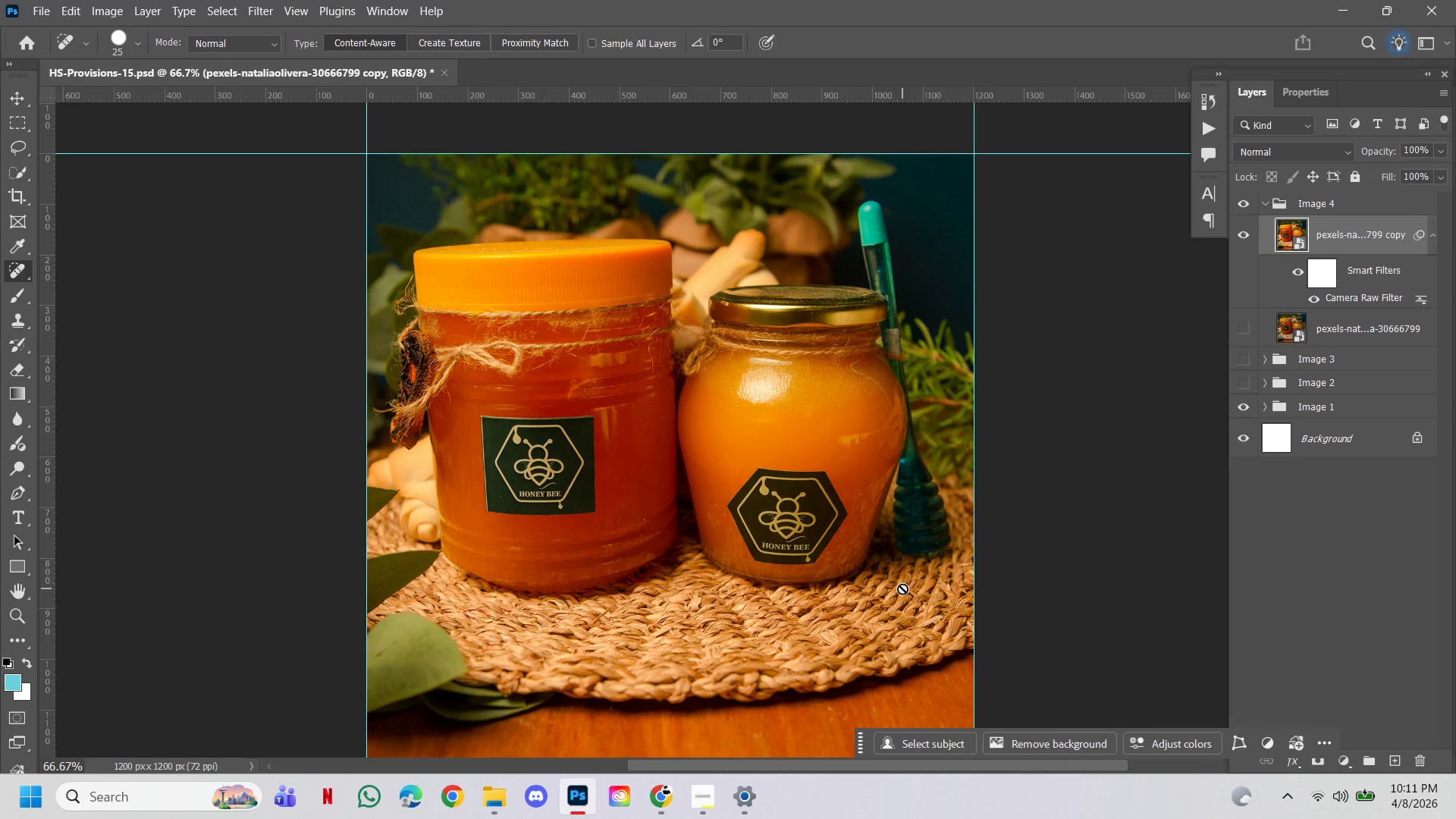 
left_click([706, 808])